 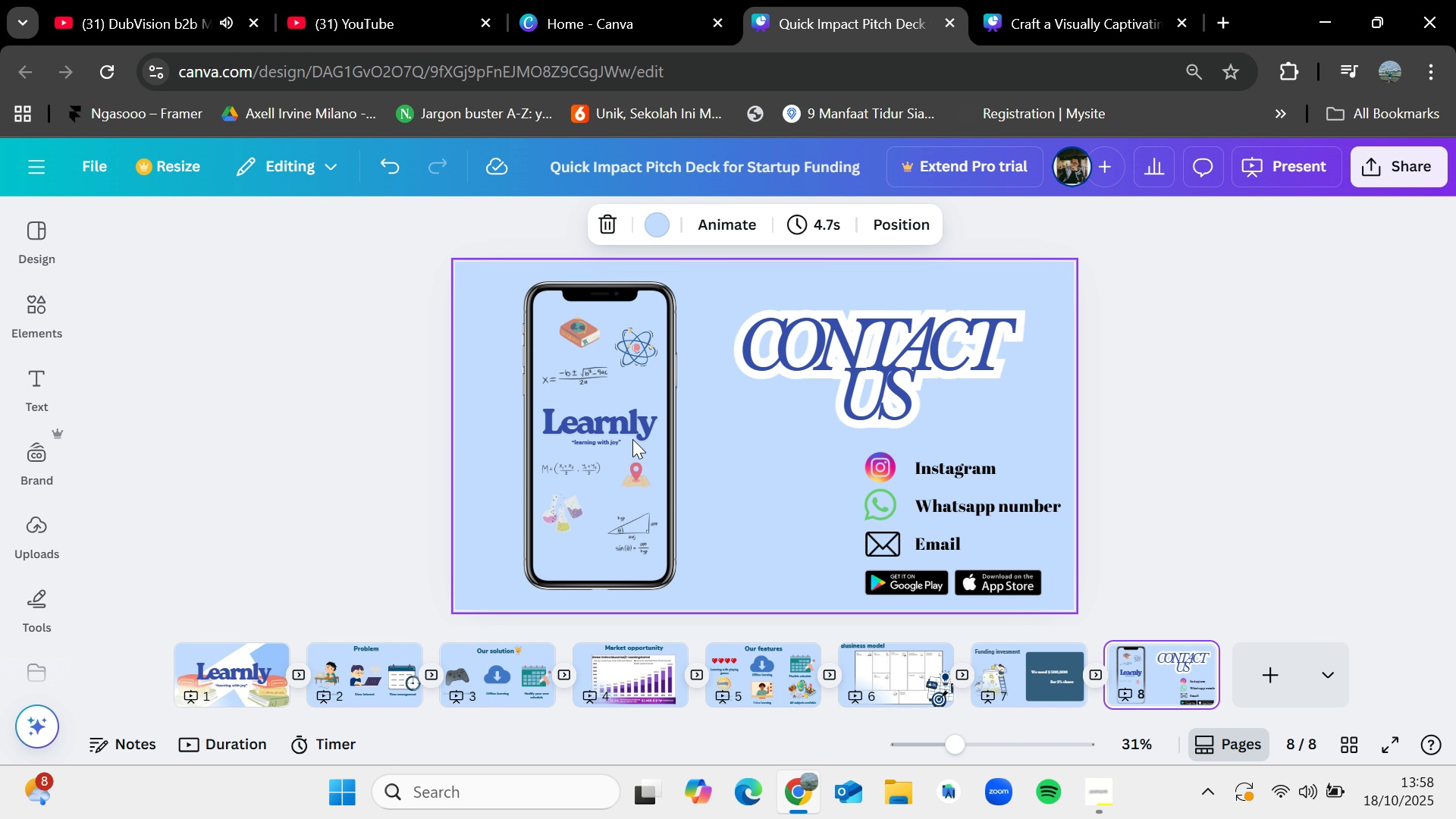 
left_click_drag(start_coordinate=[484, 281], to_coordinate=[680, 560])
 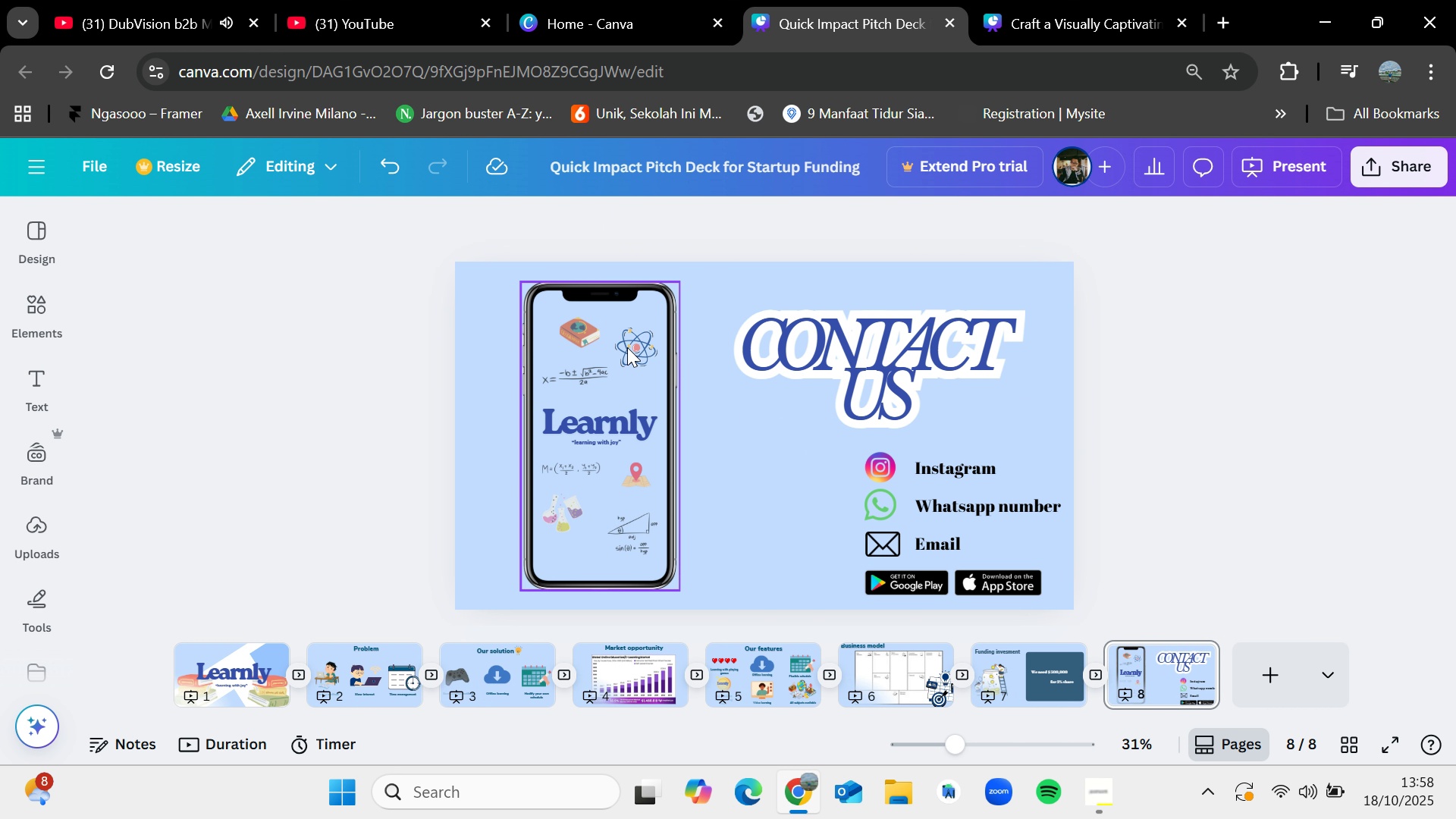 
left_click([628, 347])
 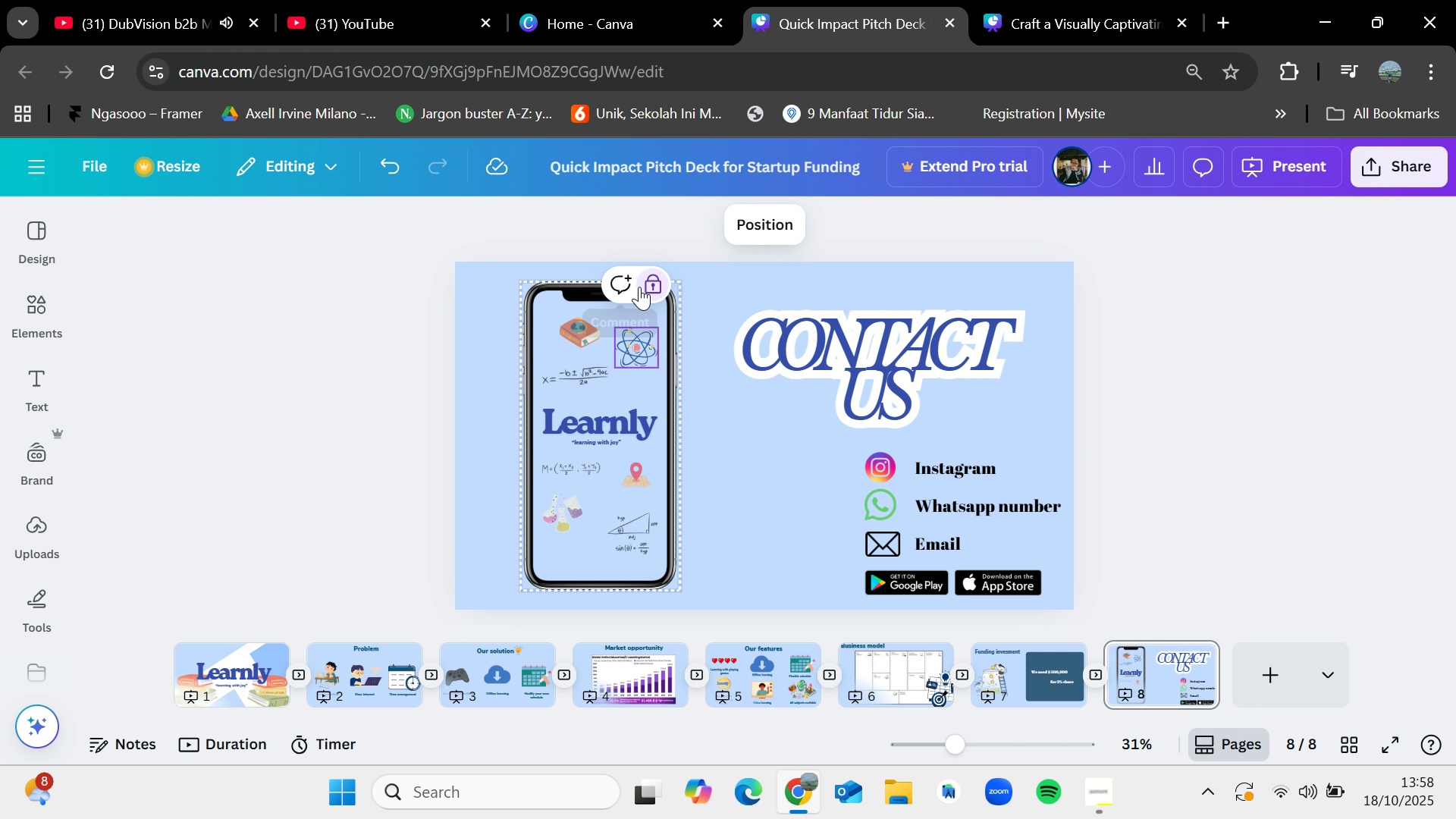 
left_click([639, 287])
 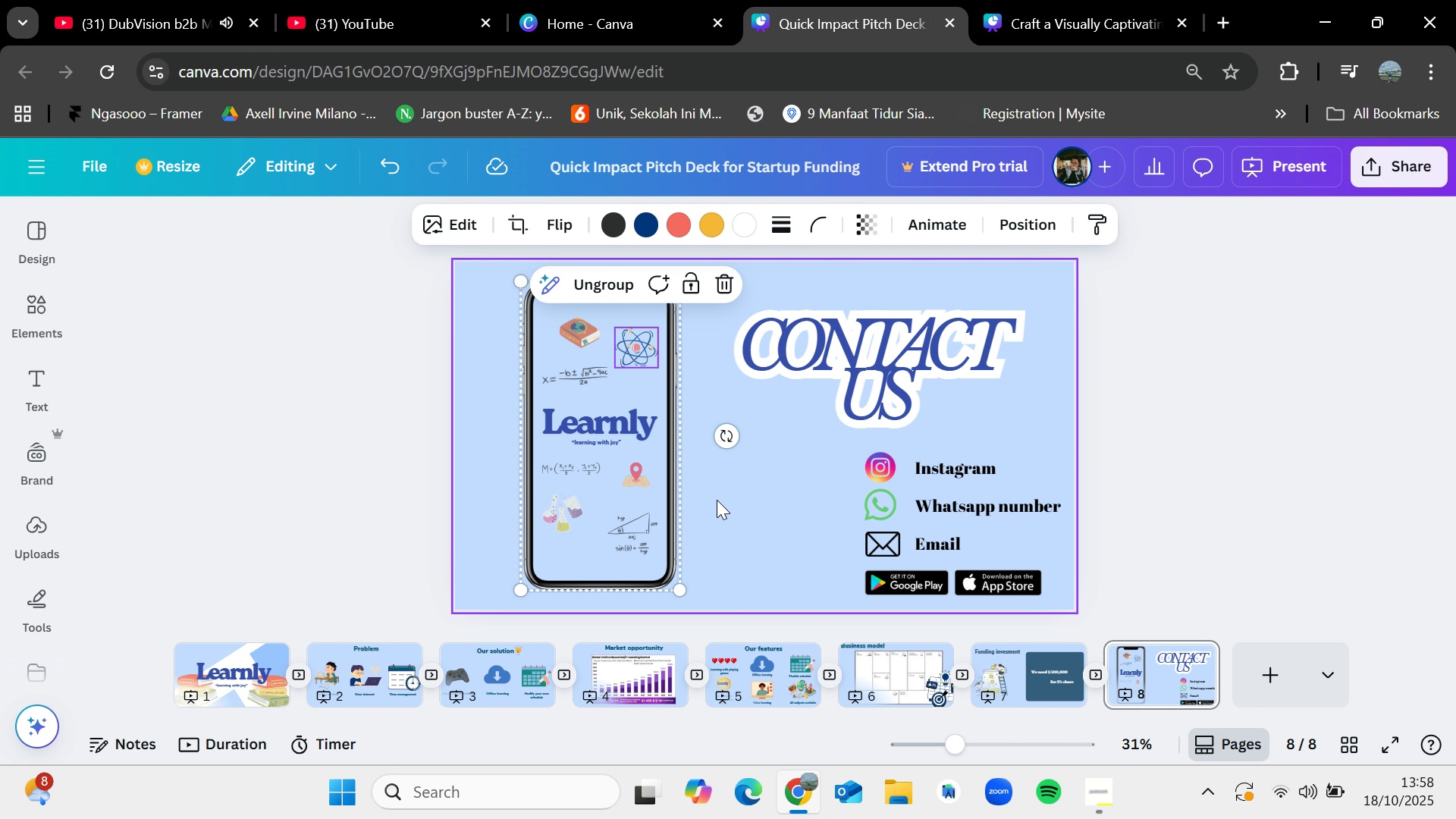 
left_click([717, 500])
 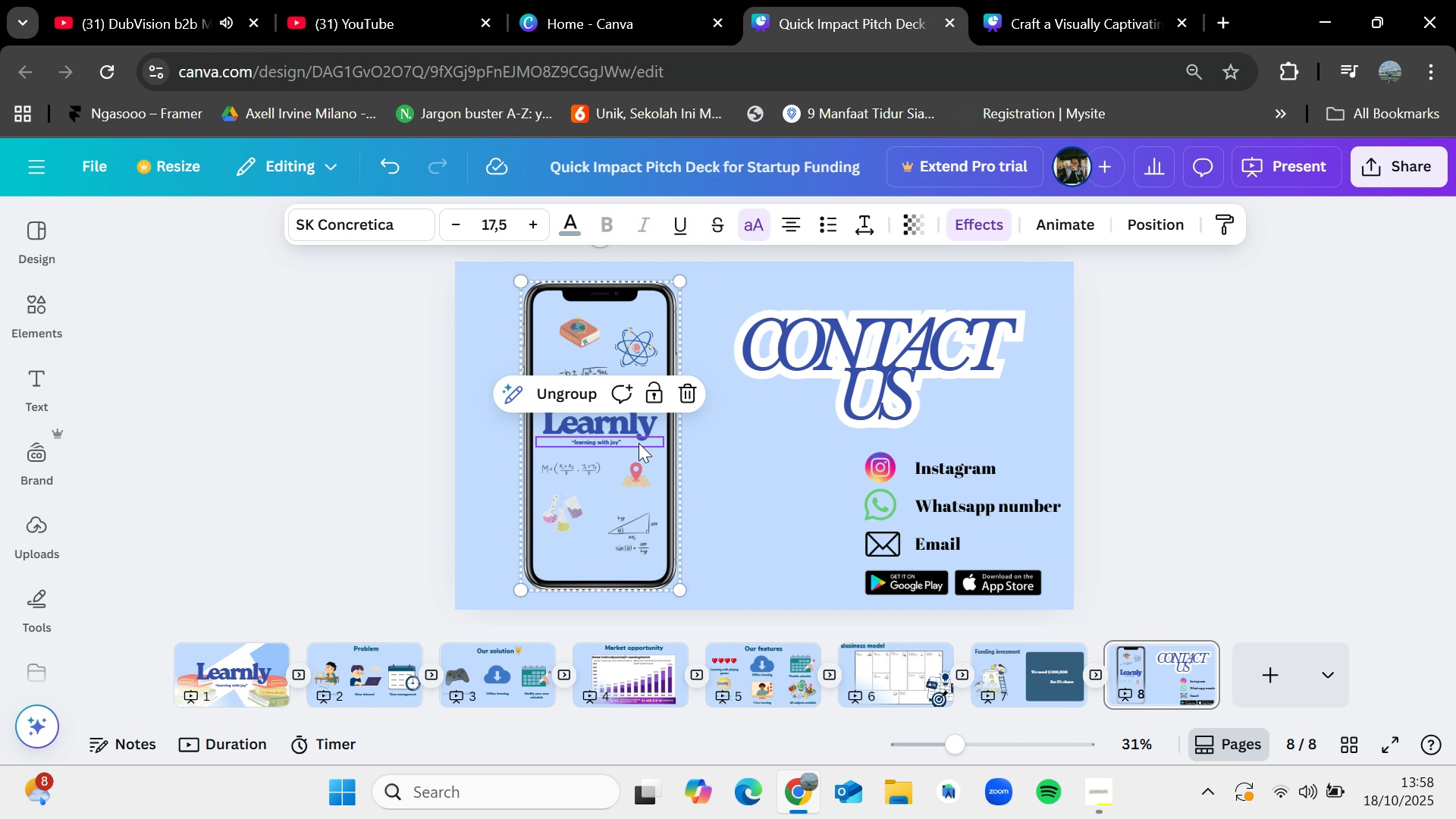 
left_click([639, 443])
 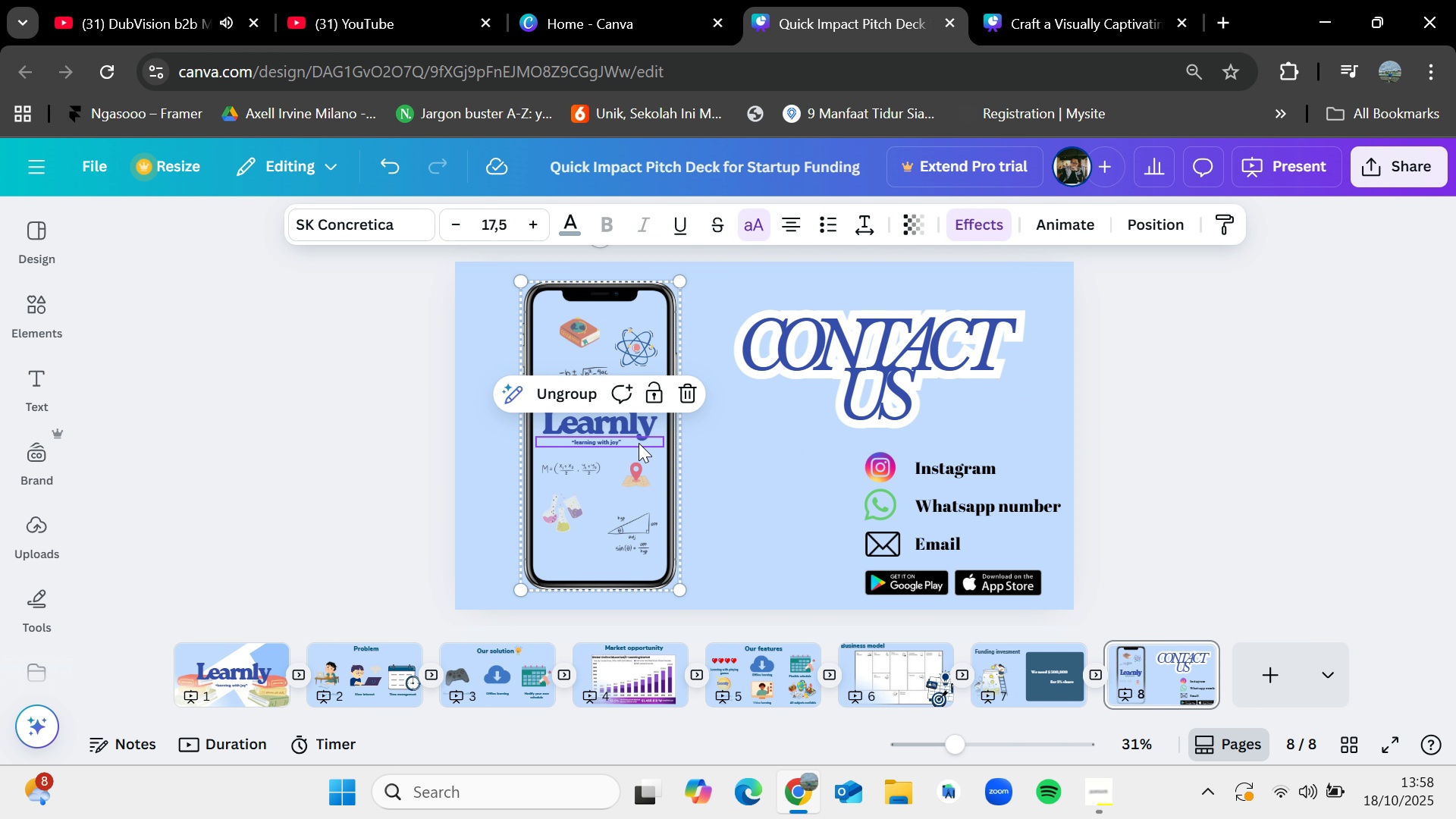 
key(Control+C)
 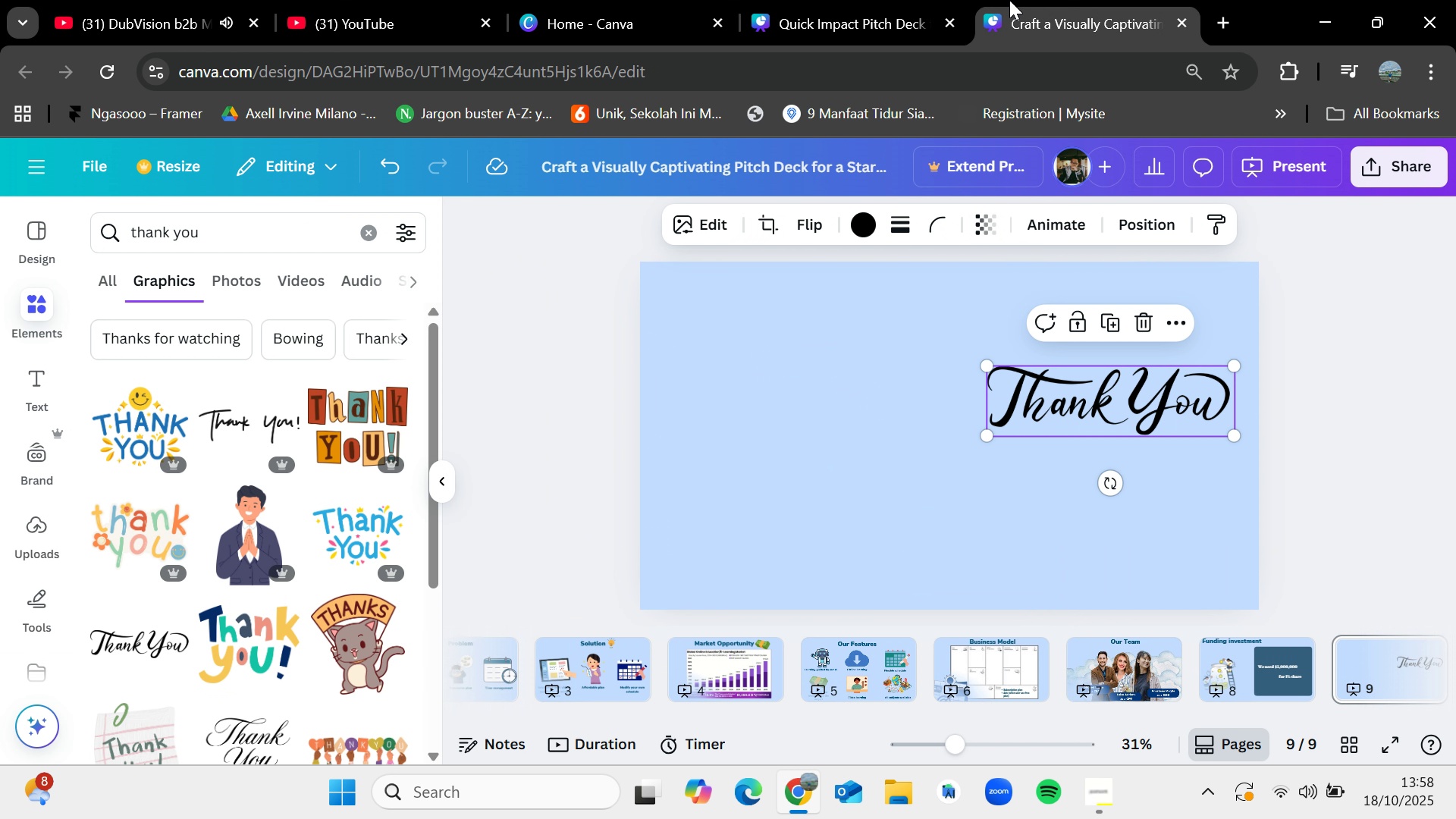 
left_click([1007, 0])
 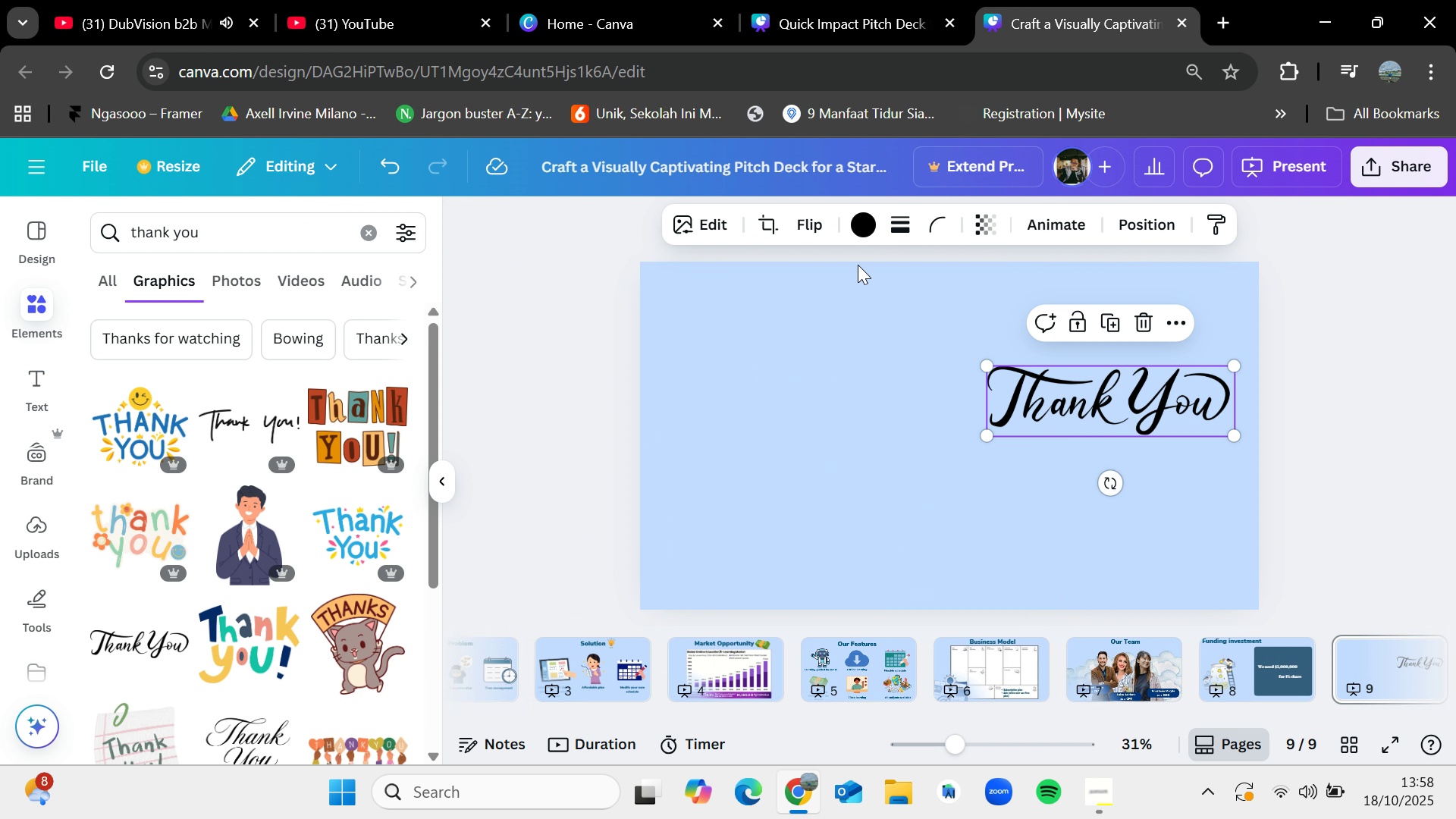 
key(Control+V)
 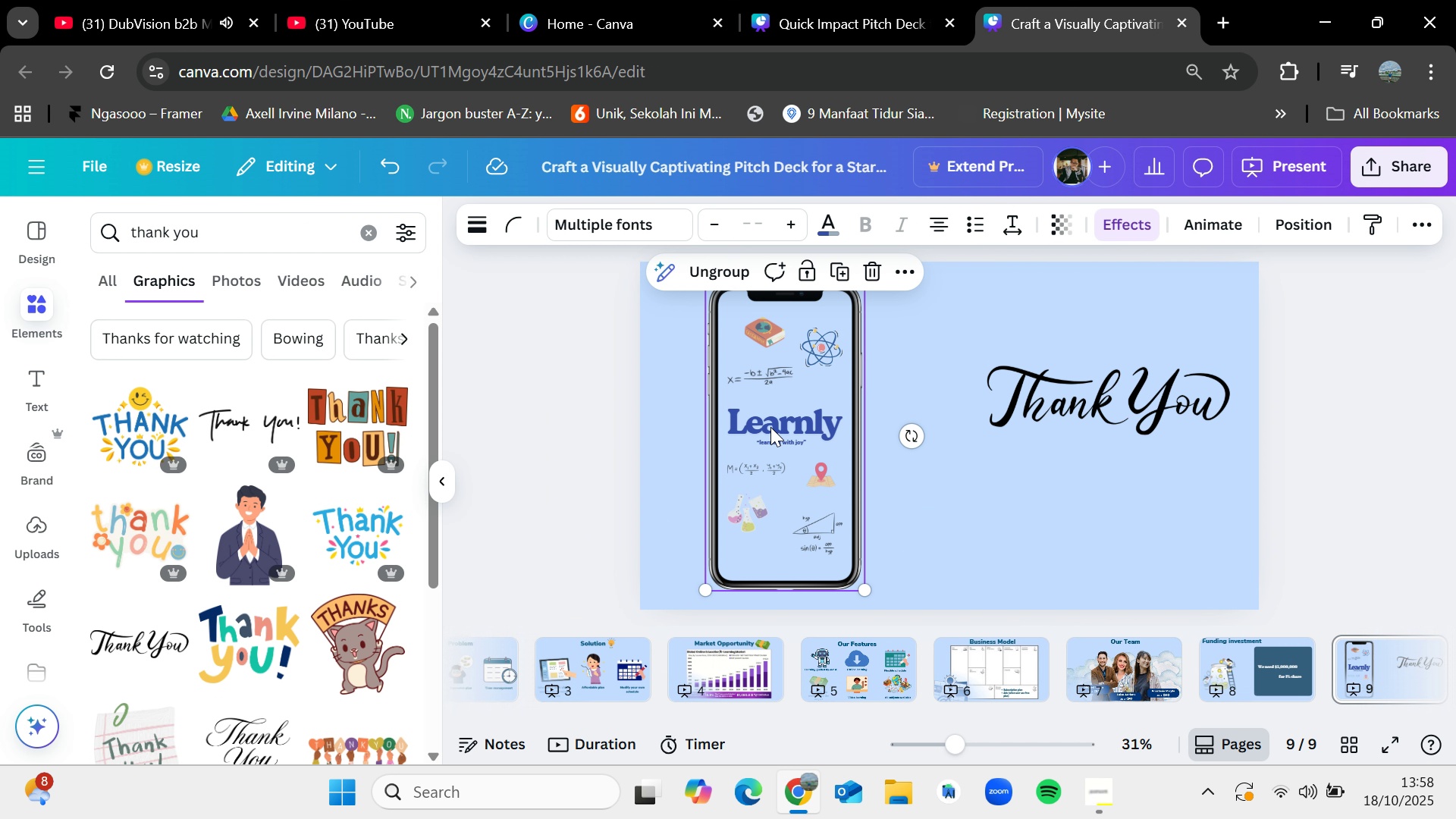 
left_click([772, 423])
 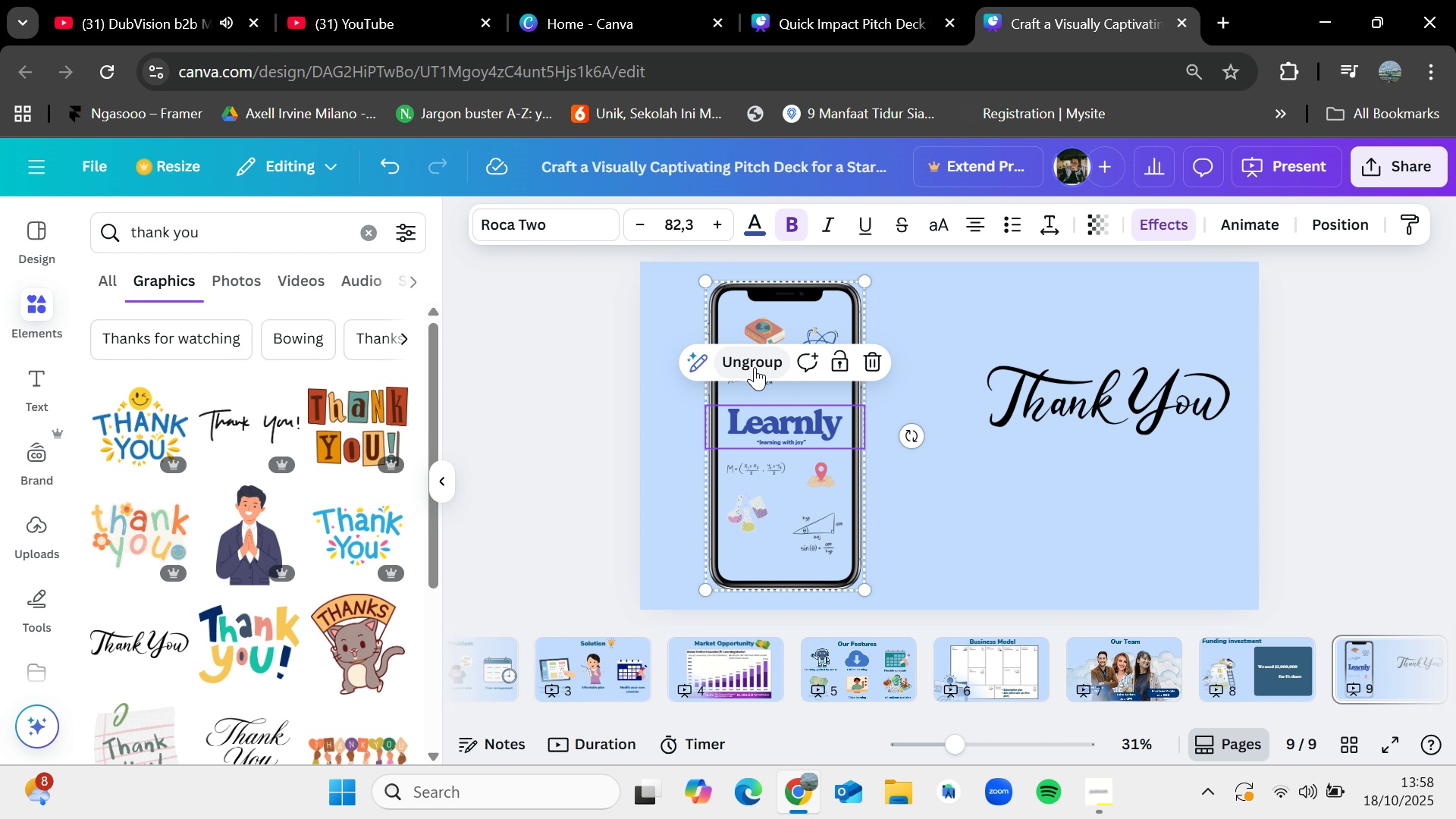 
left_click([755, 367])
 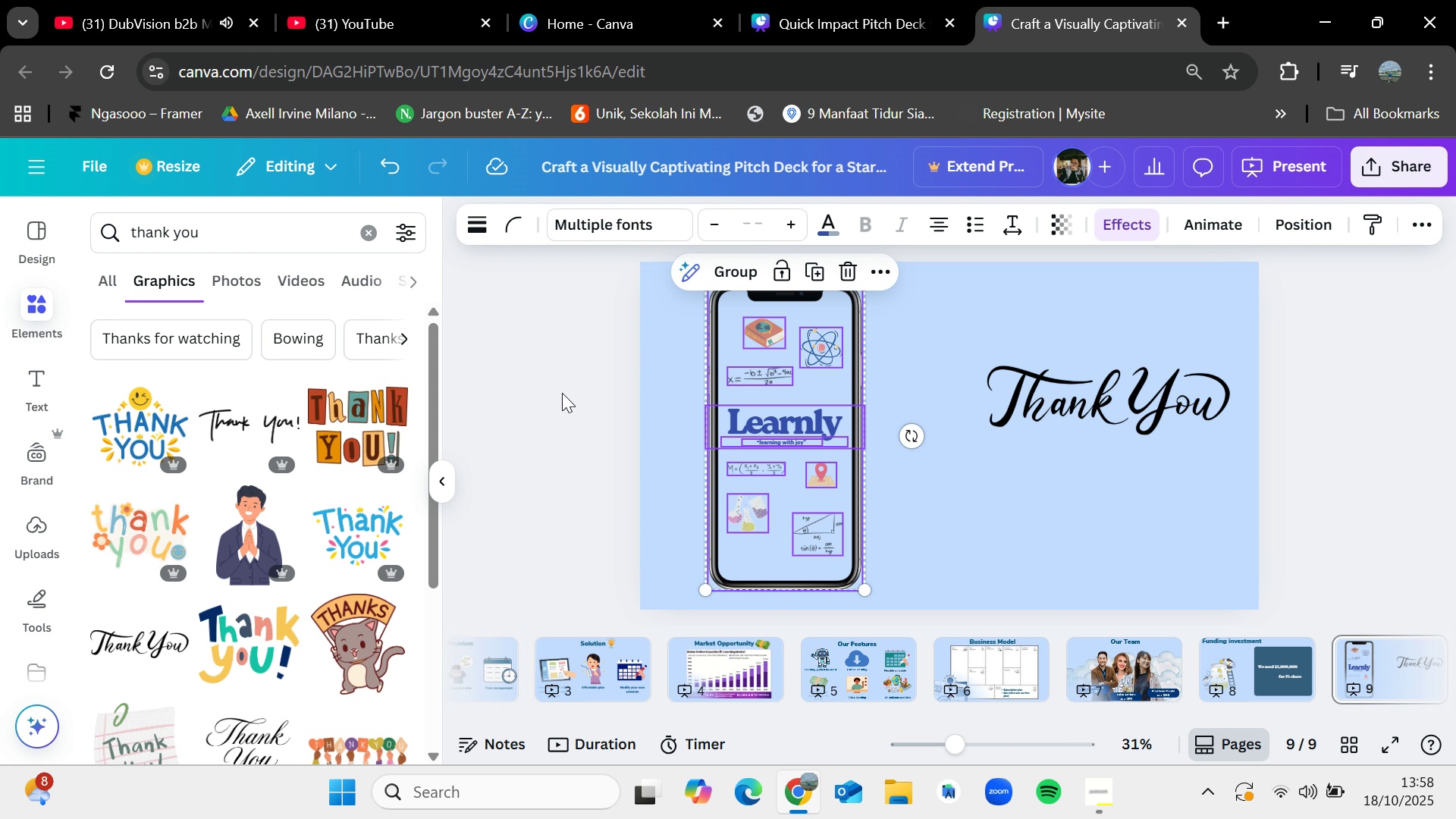 
left_click([562, 393])
 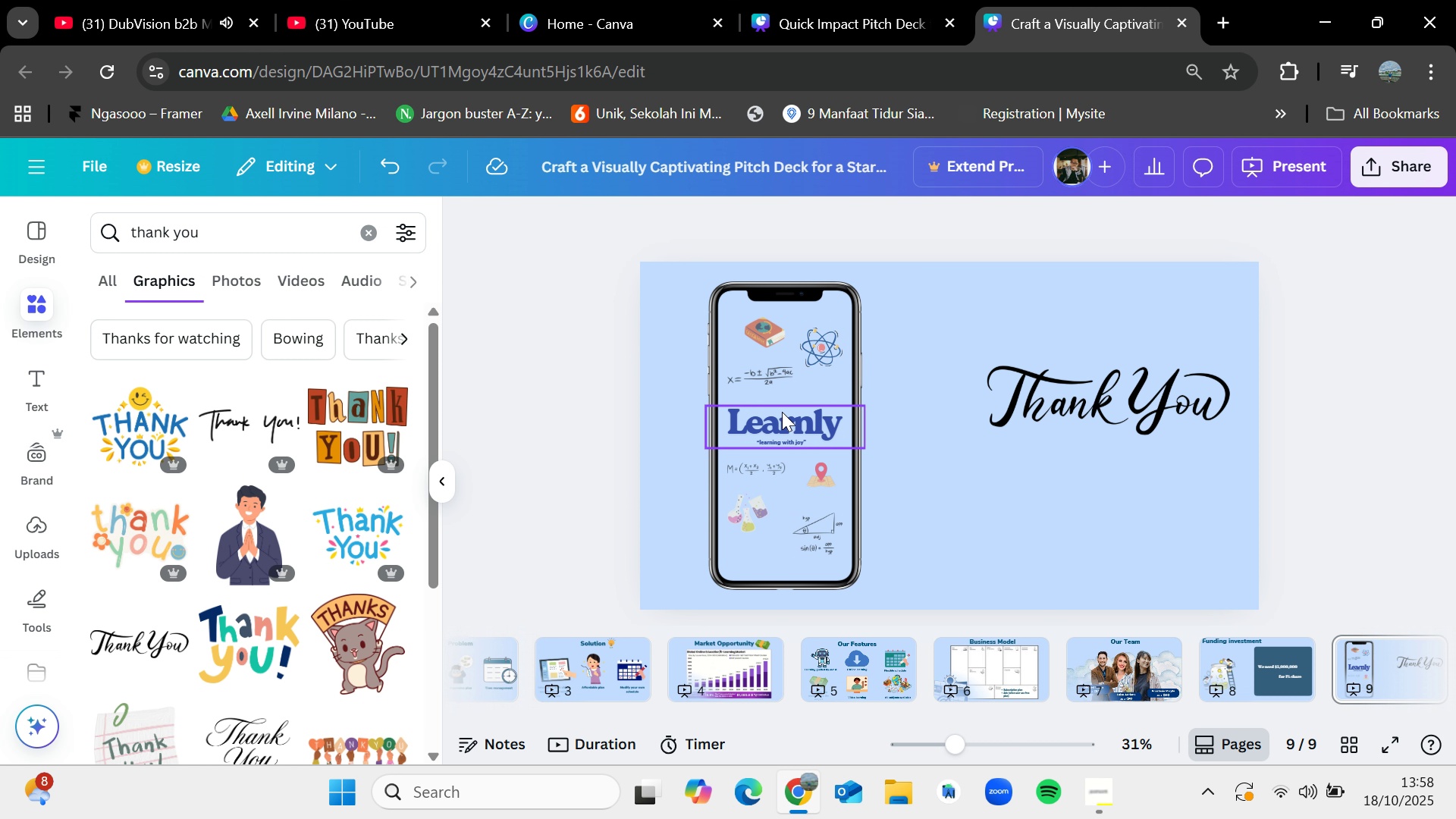 
left_click([782, 411])
 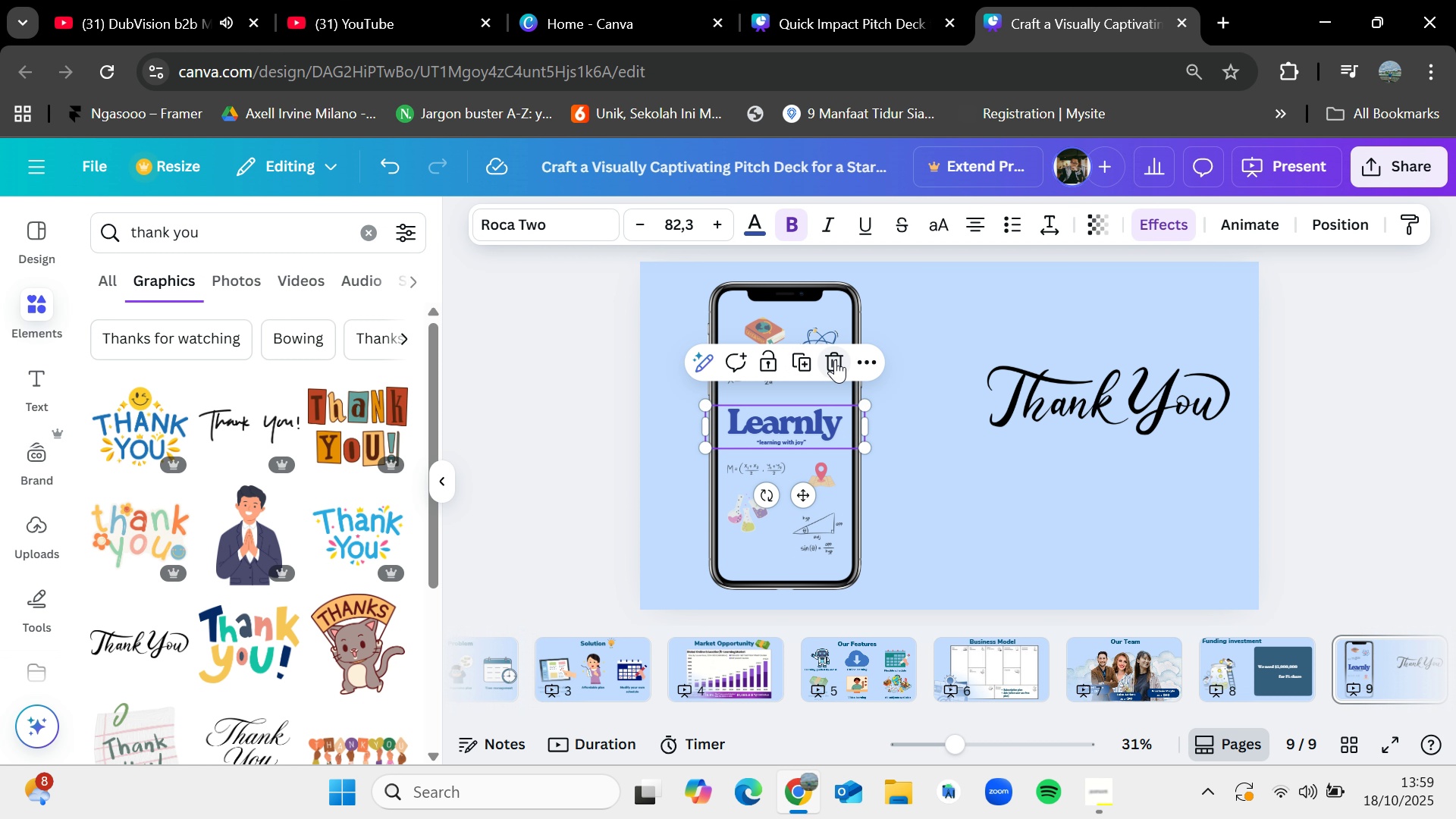 
left_click([835, 359])
 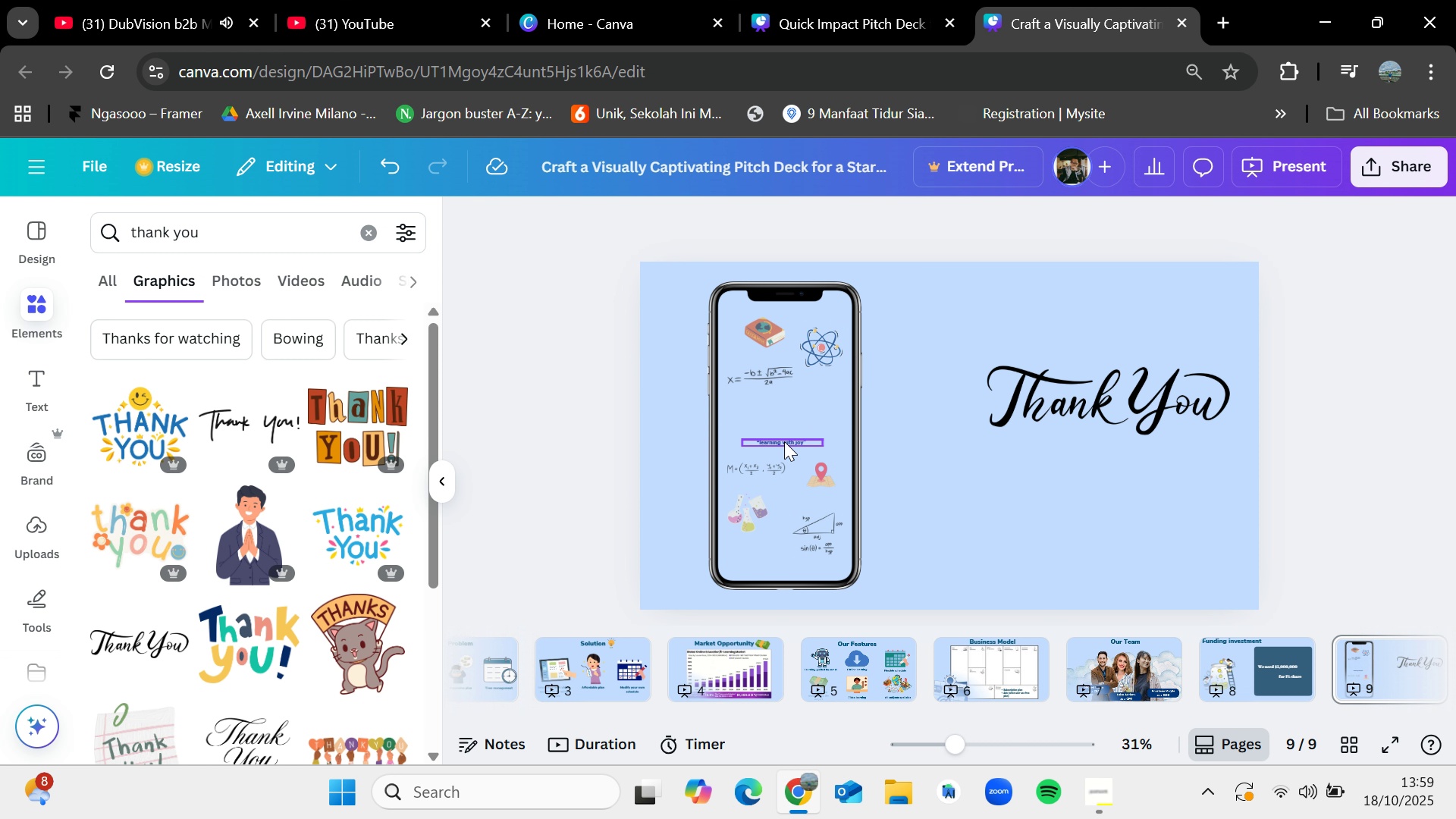 
left_click([784, 441])
 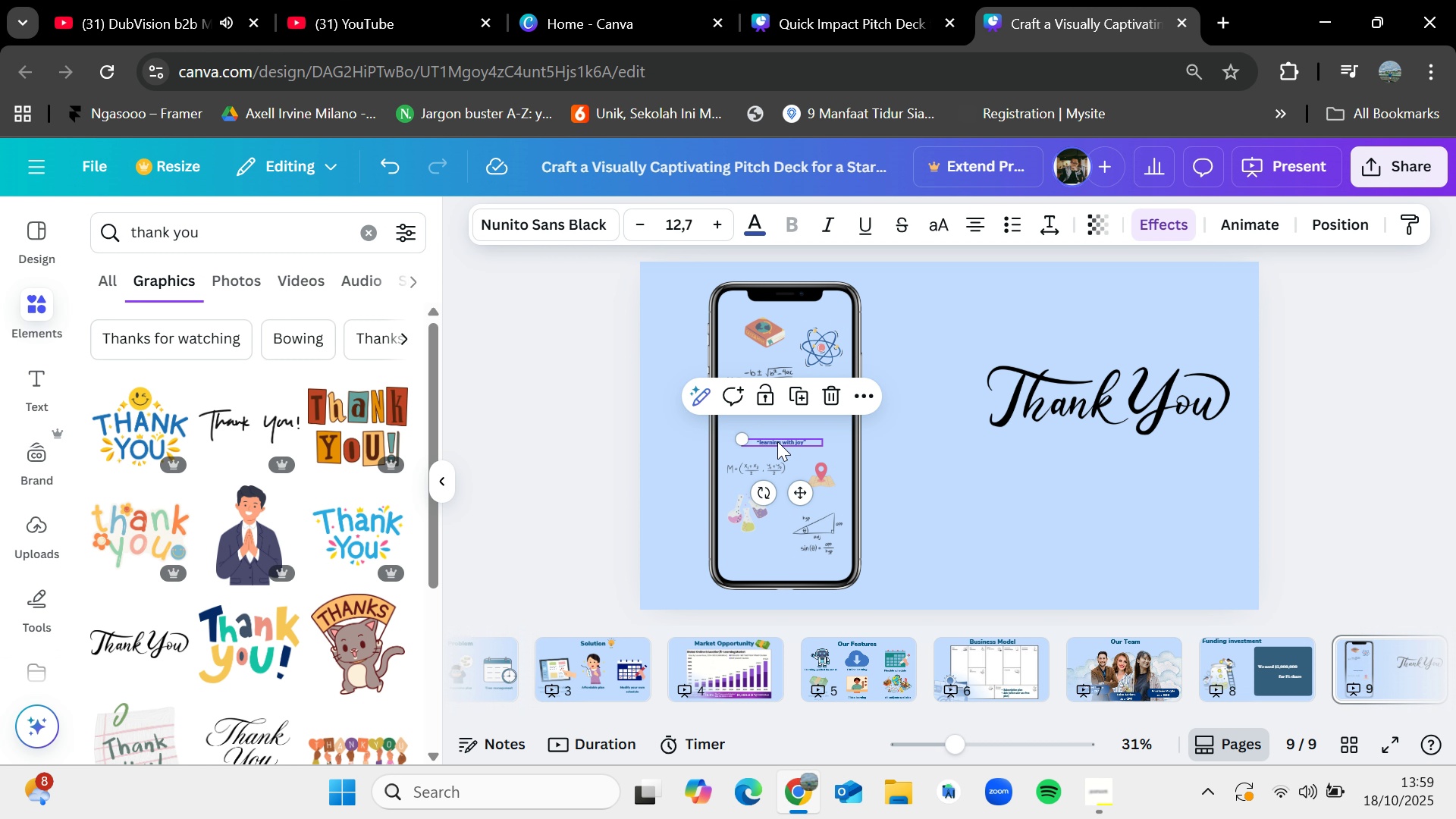 
key(Delete)
 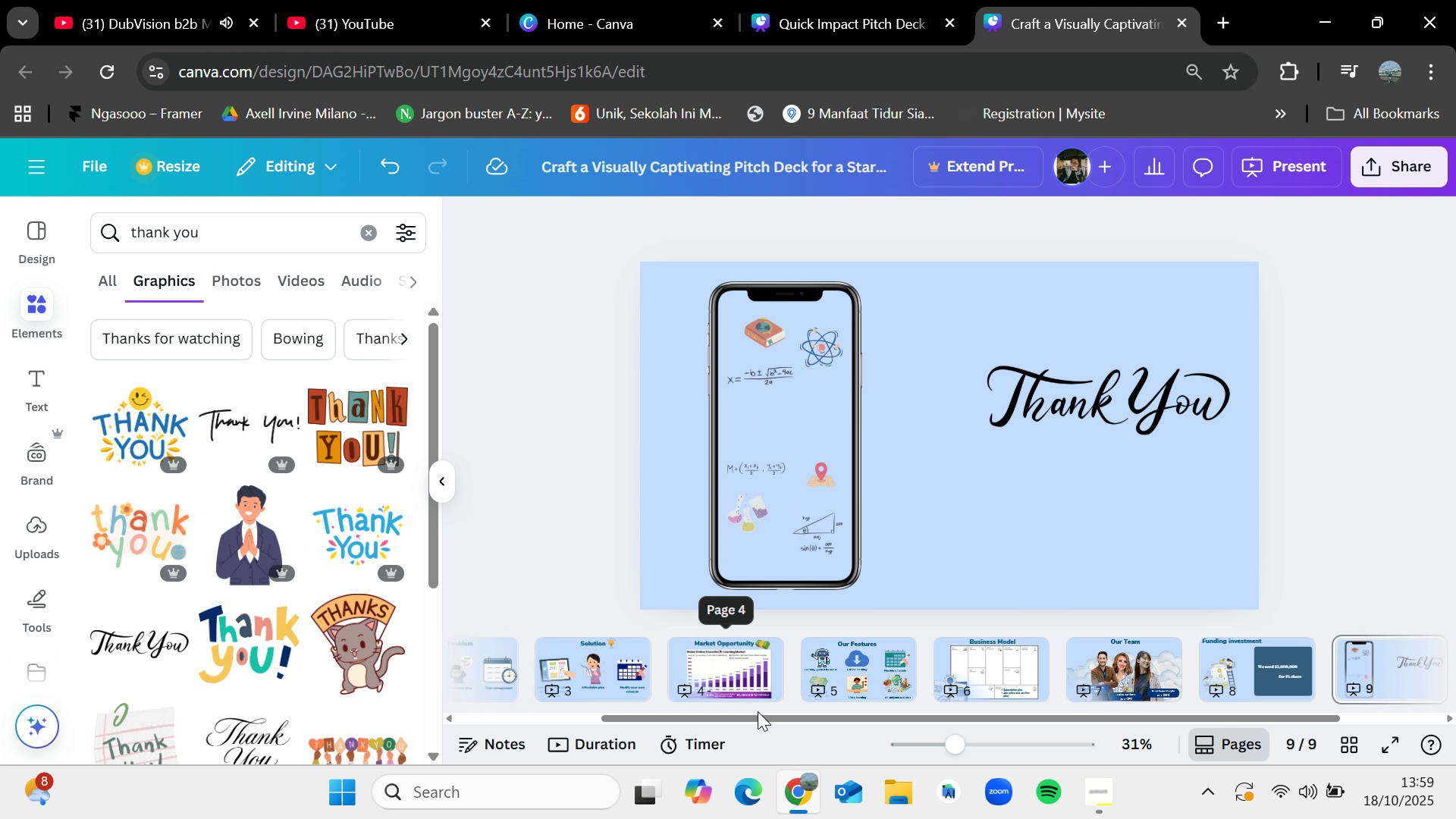 
left_click_drag(start_coordinate=[758, 713], to_coordinate=[556, 699])
 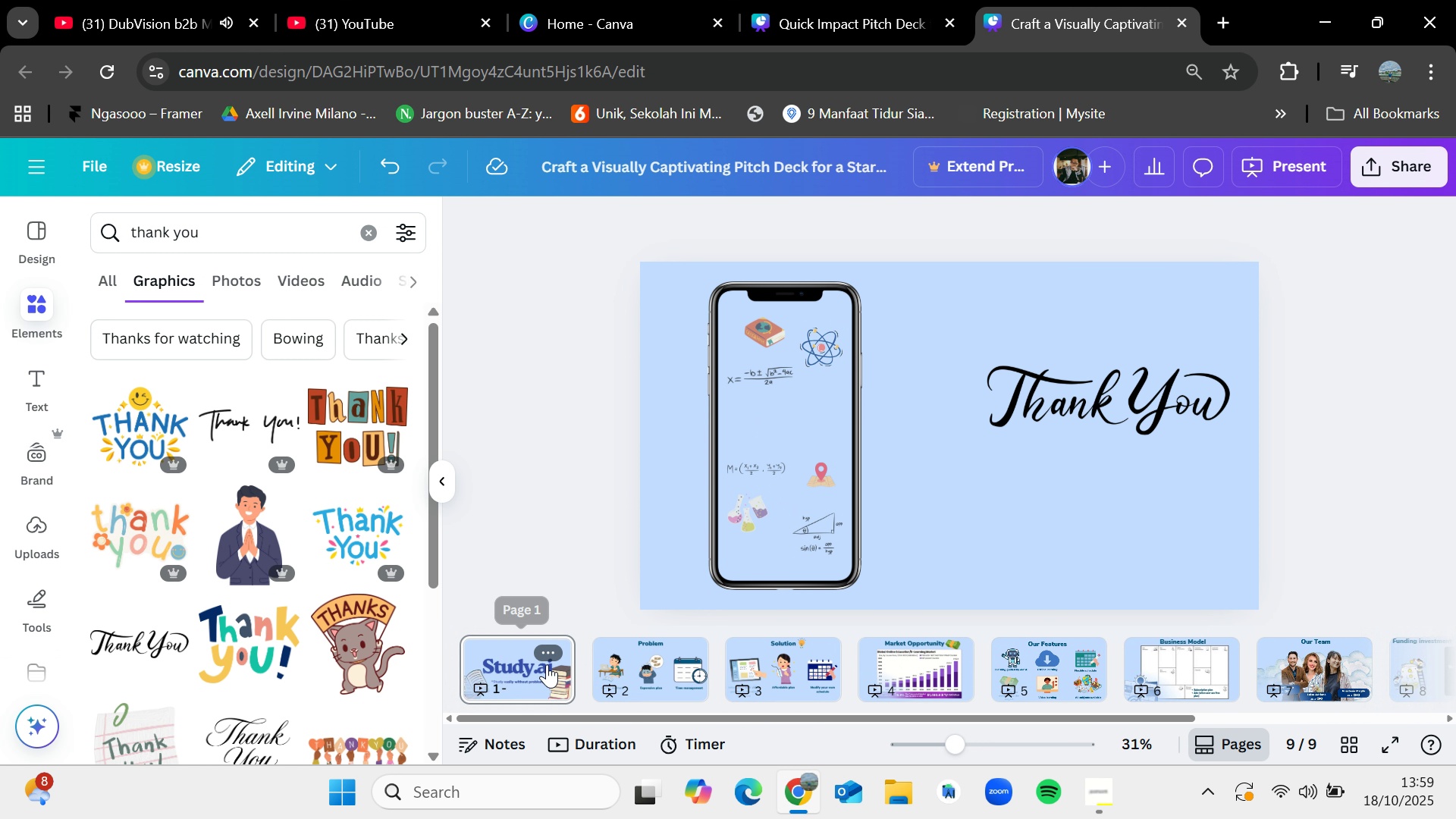 
left_click([547, 664])
 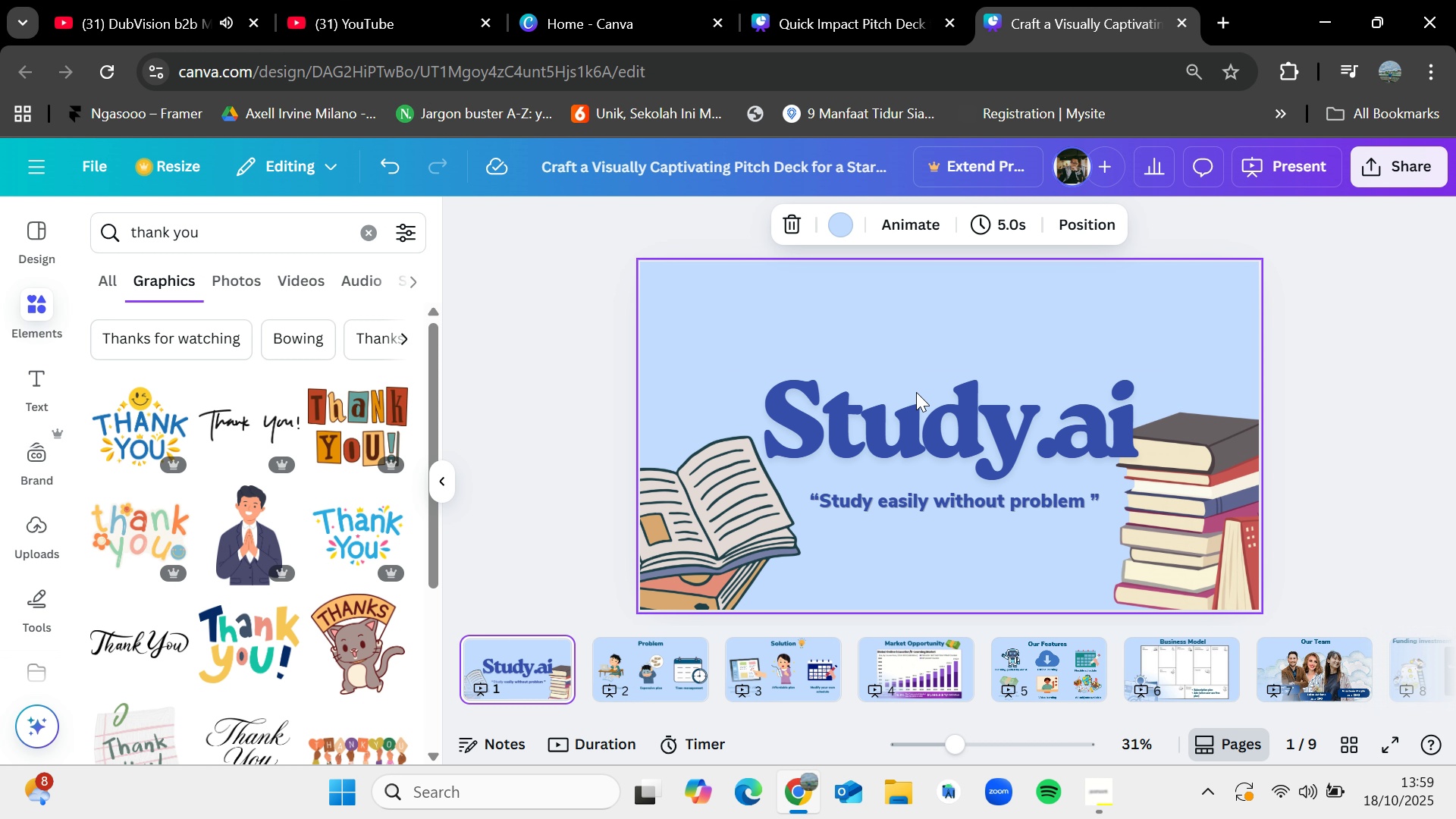 
left_click([923, 444])
 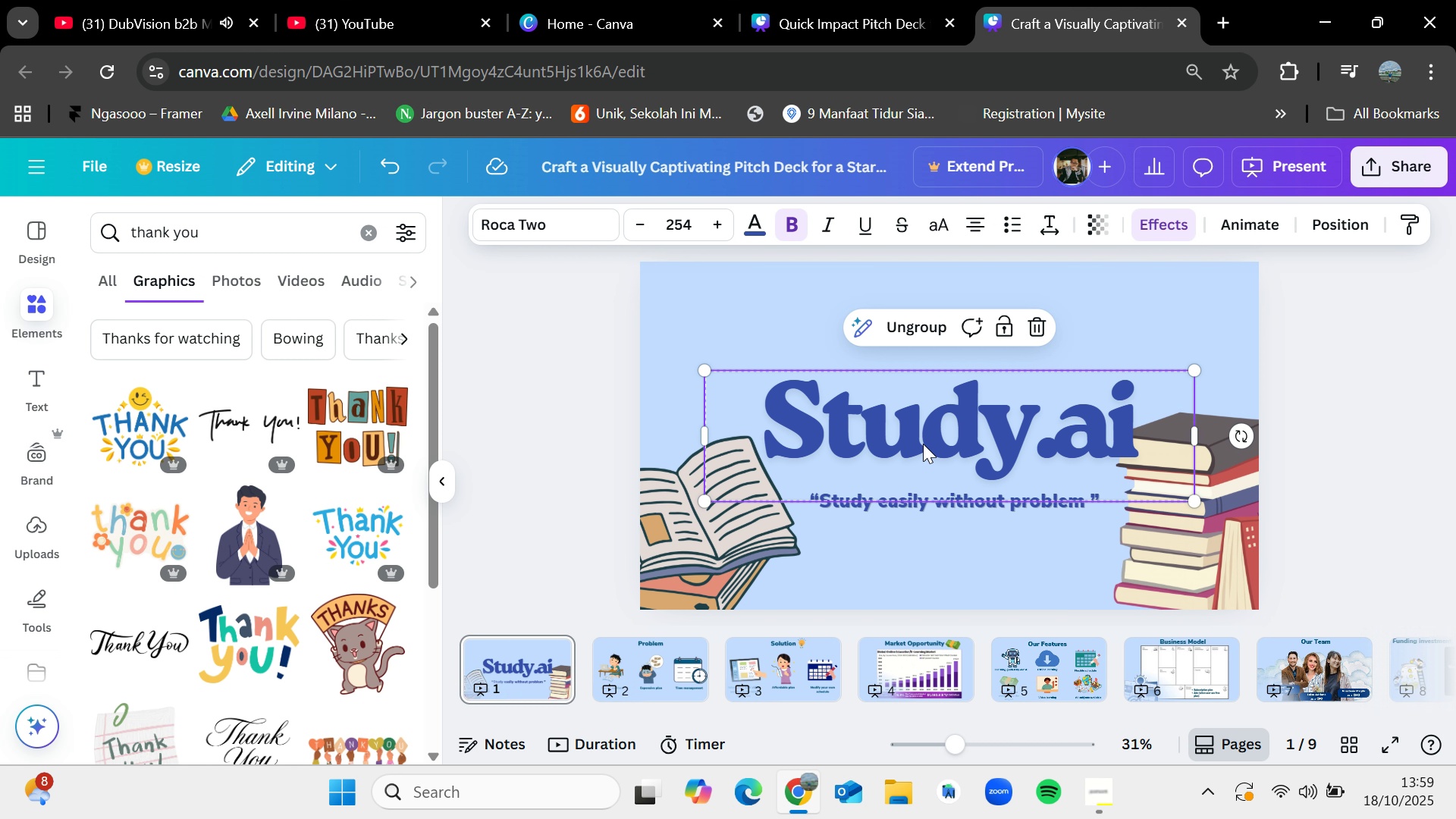 
hold_key(key=ShiftLeft, duration=1.39)
left_click([981, 500])
 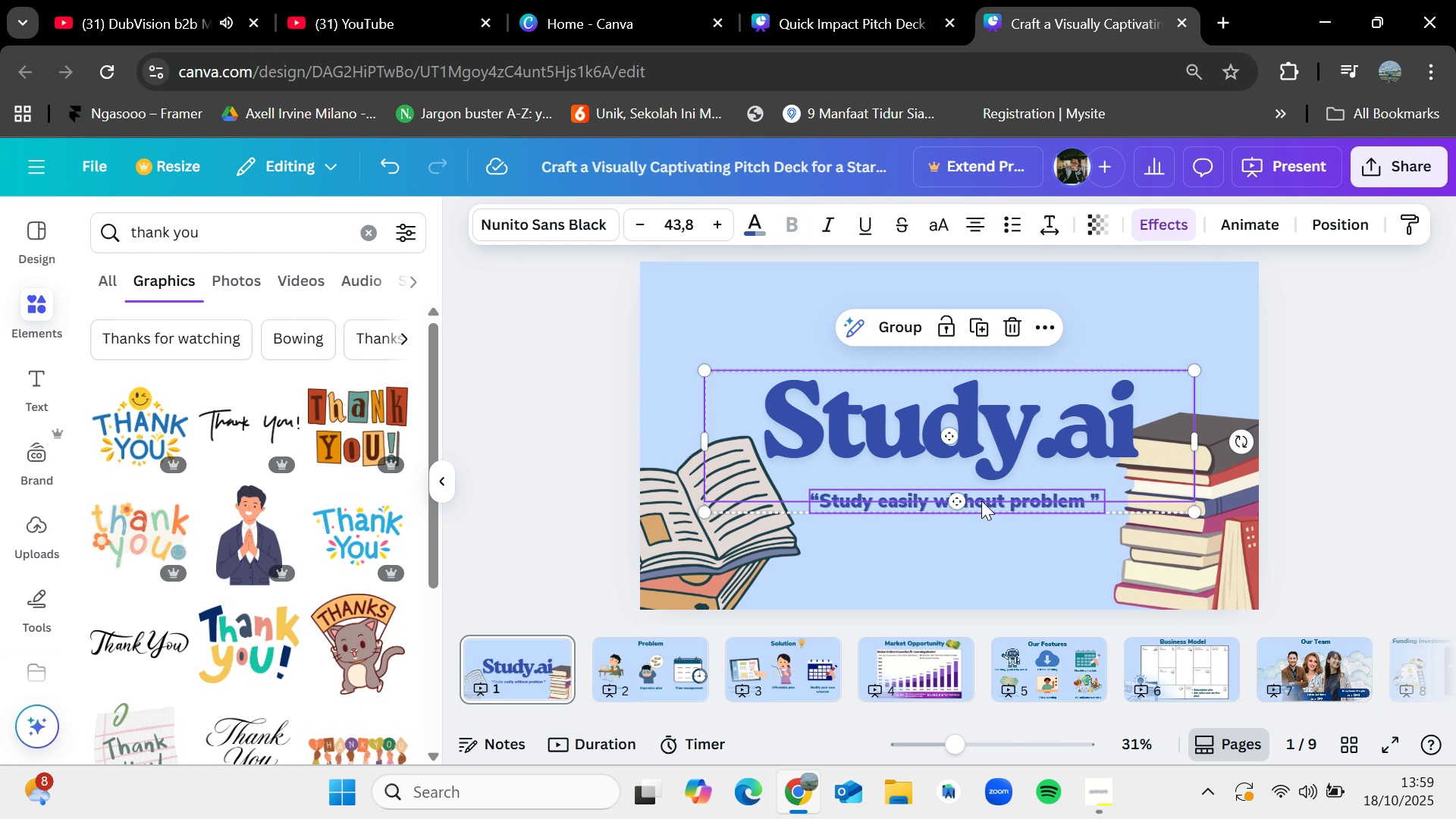 
key(Control+C)
 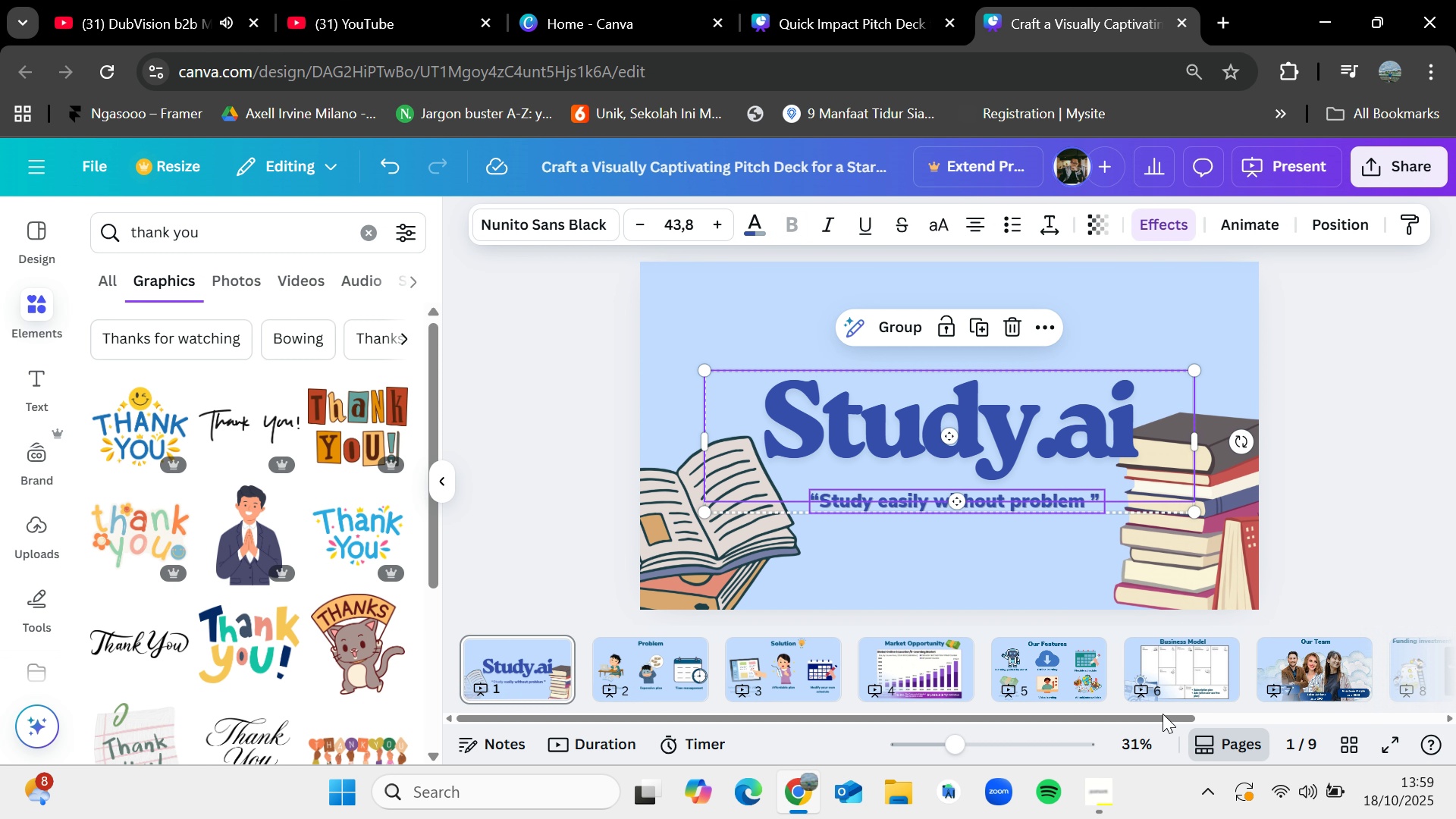 
left_click_drag(start_coordinate=[1160, 715], to_coordinate=[1350, 723])
 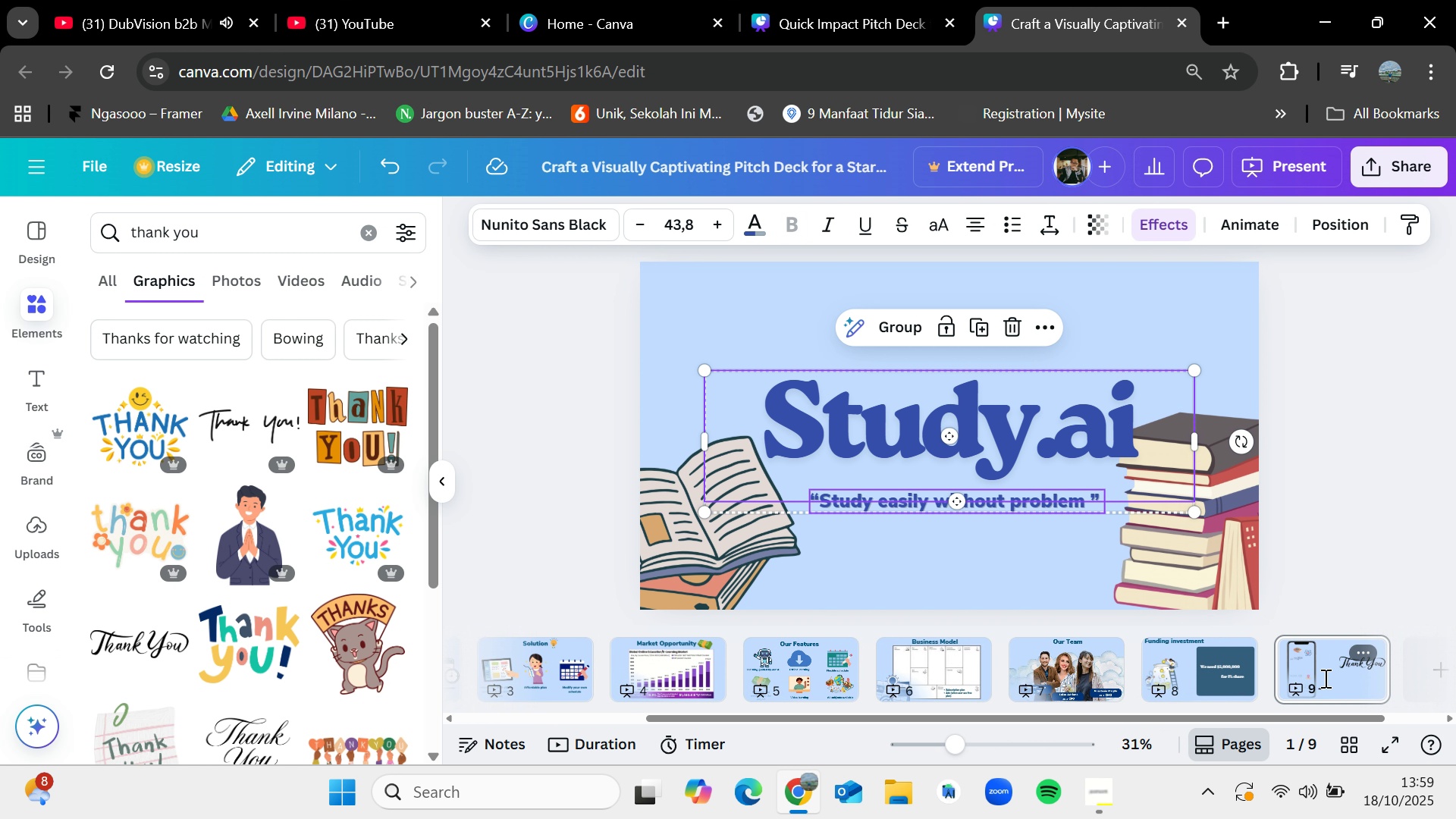 
left_click([1324, 678])
 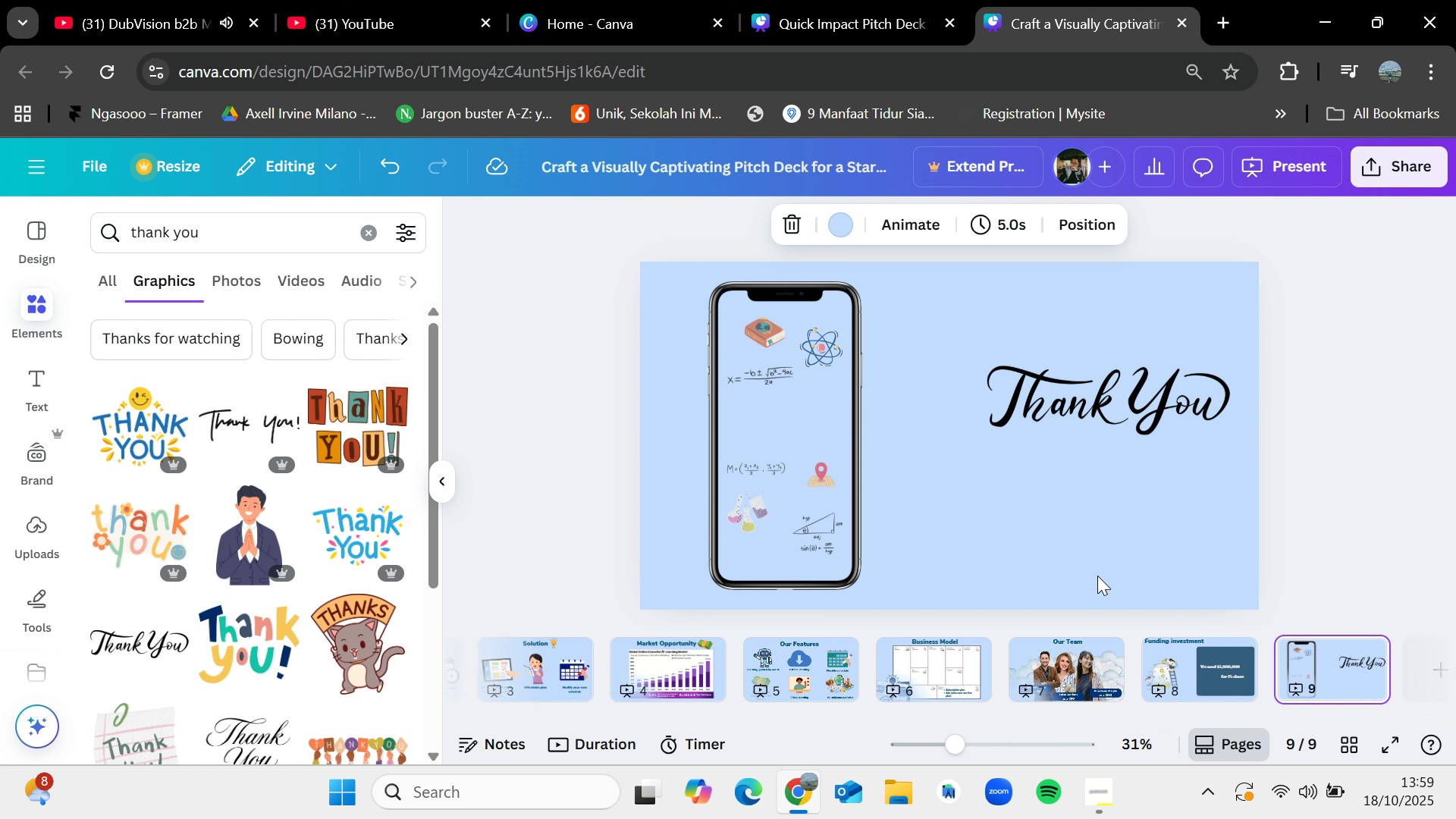 
key(Control+V)
 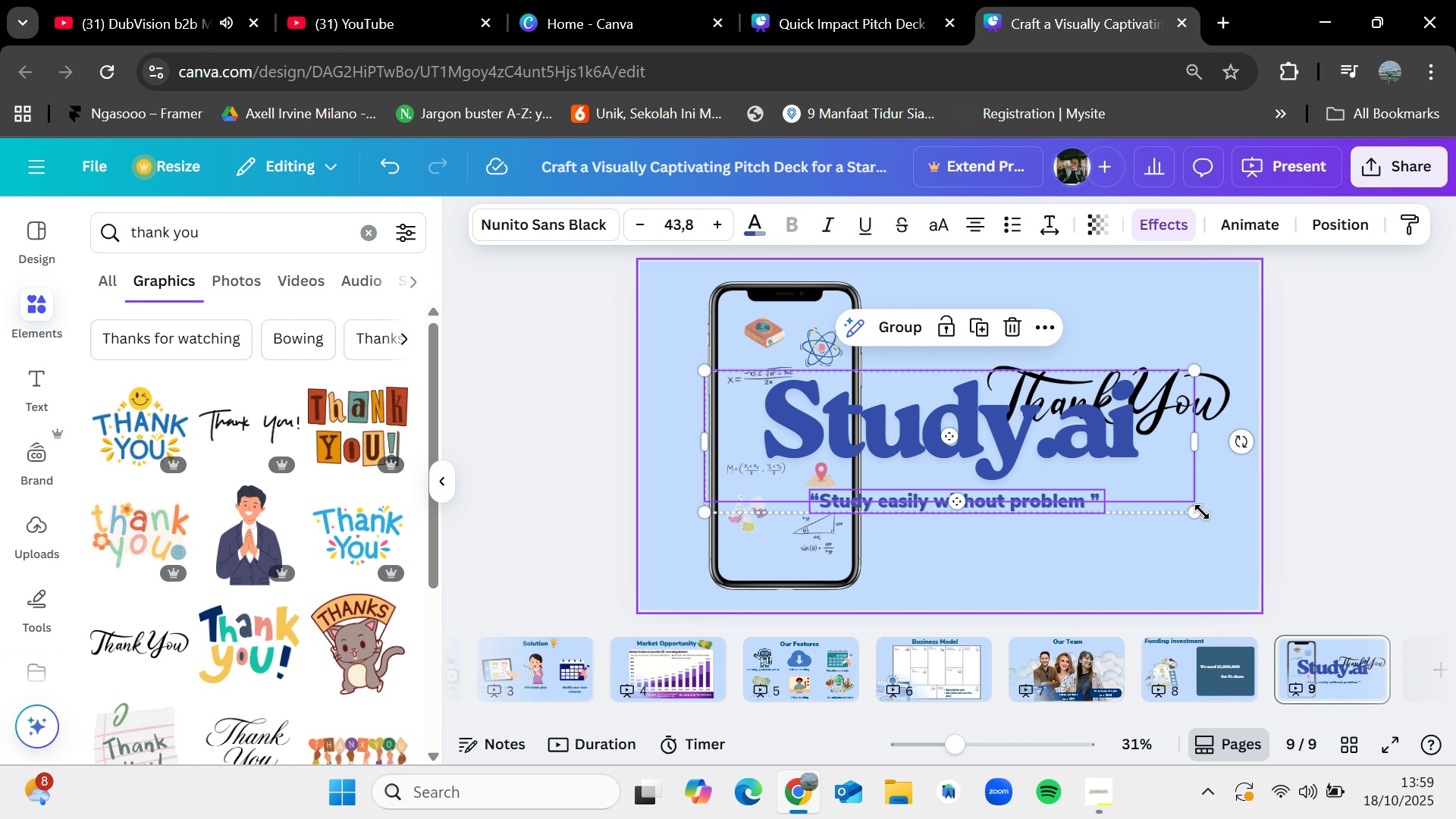 
left_click_drag(start_coordinate=[1197, 510], to_coordinate=[908, 441])
 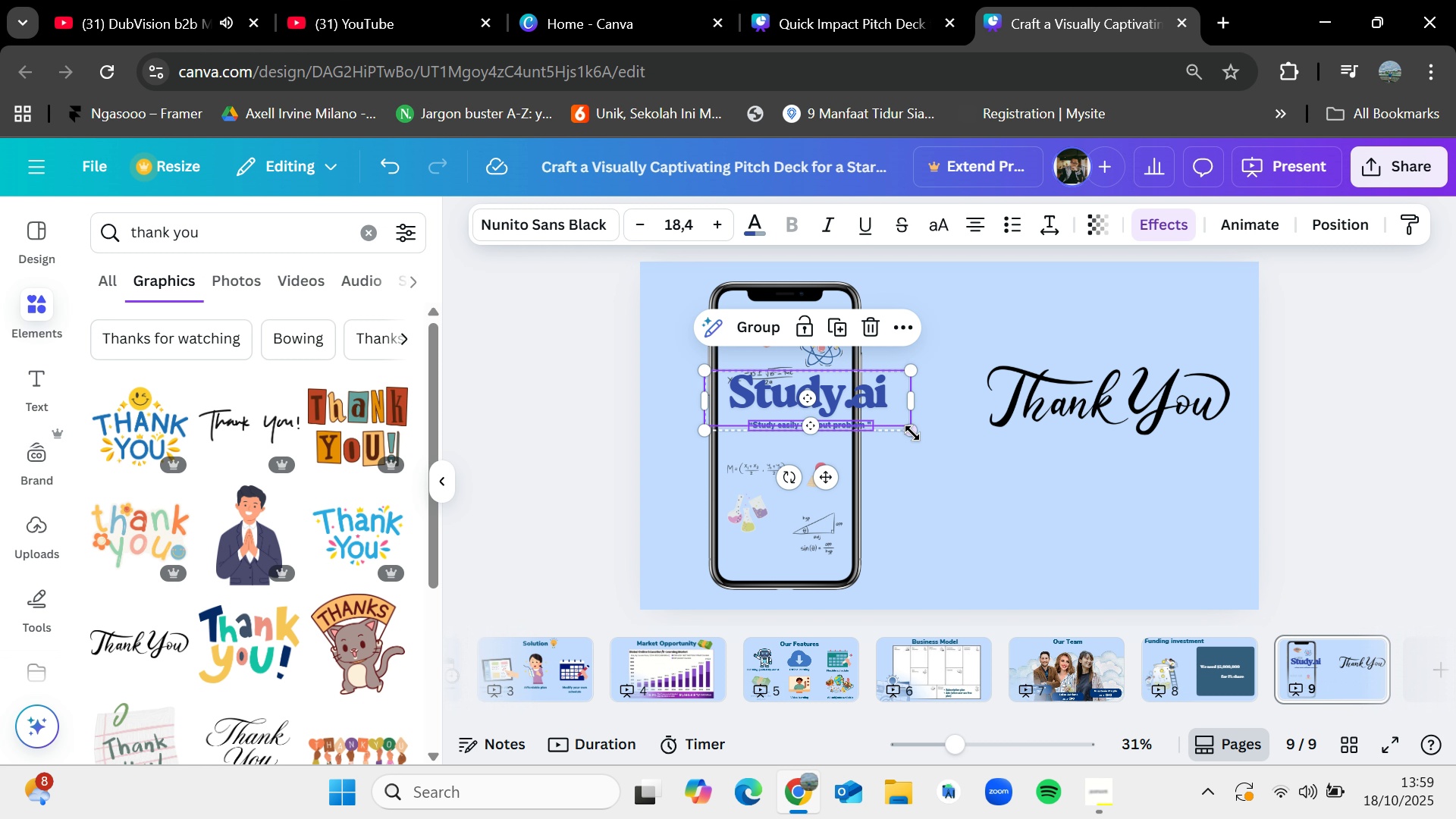 
left_click_drag(start_coordinate=[911, 432], to_coordinate=[873, 418])
 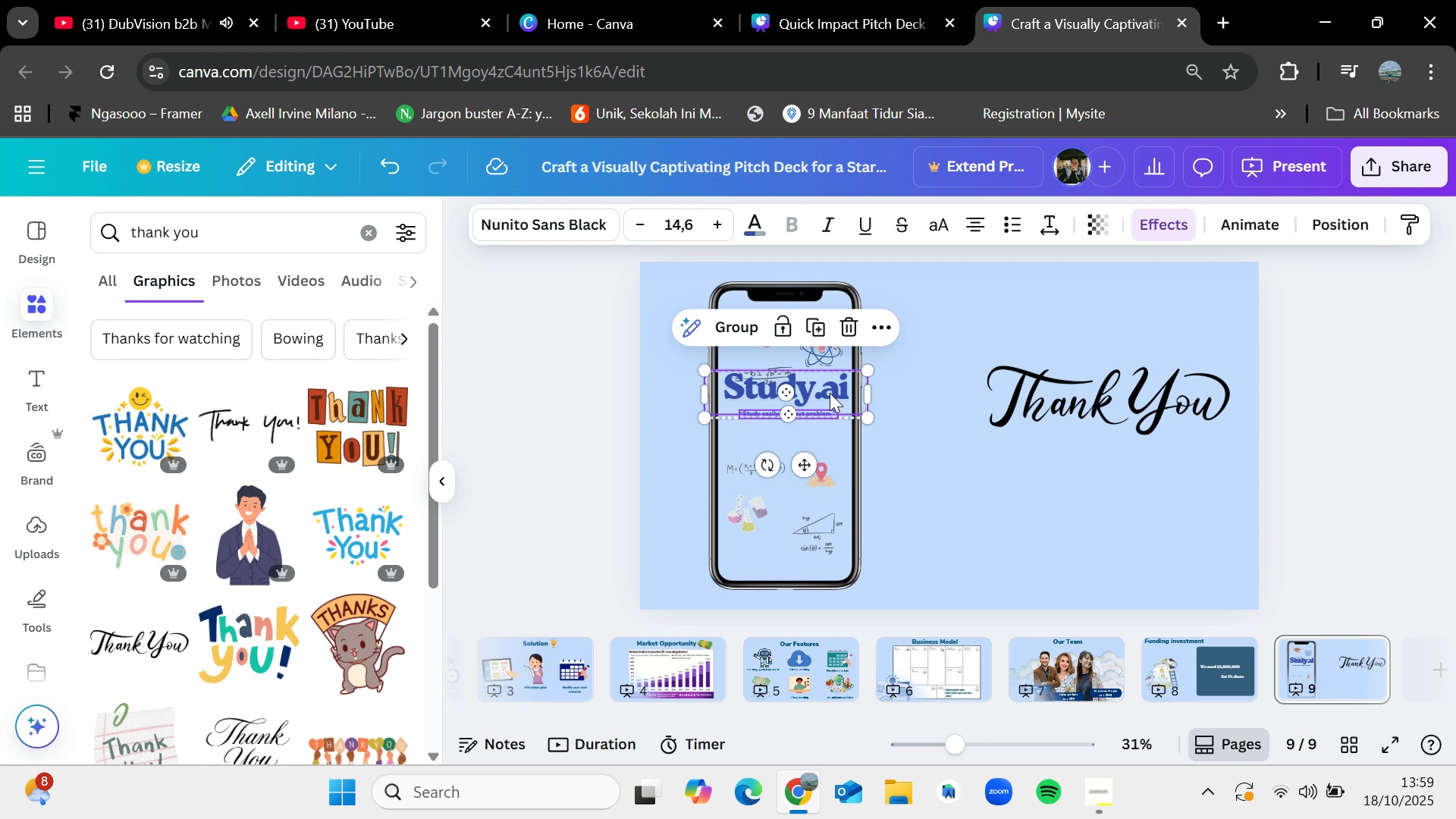 
left_click_drag(start_coordinate=[830, 390], to_coordinate=[830, 421])
 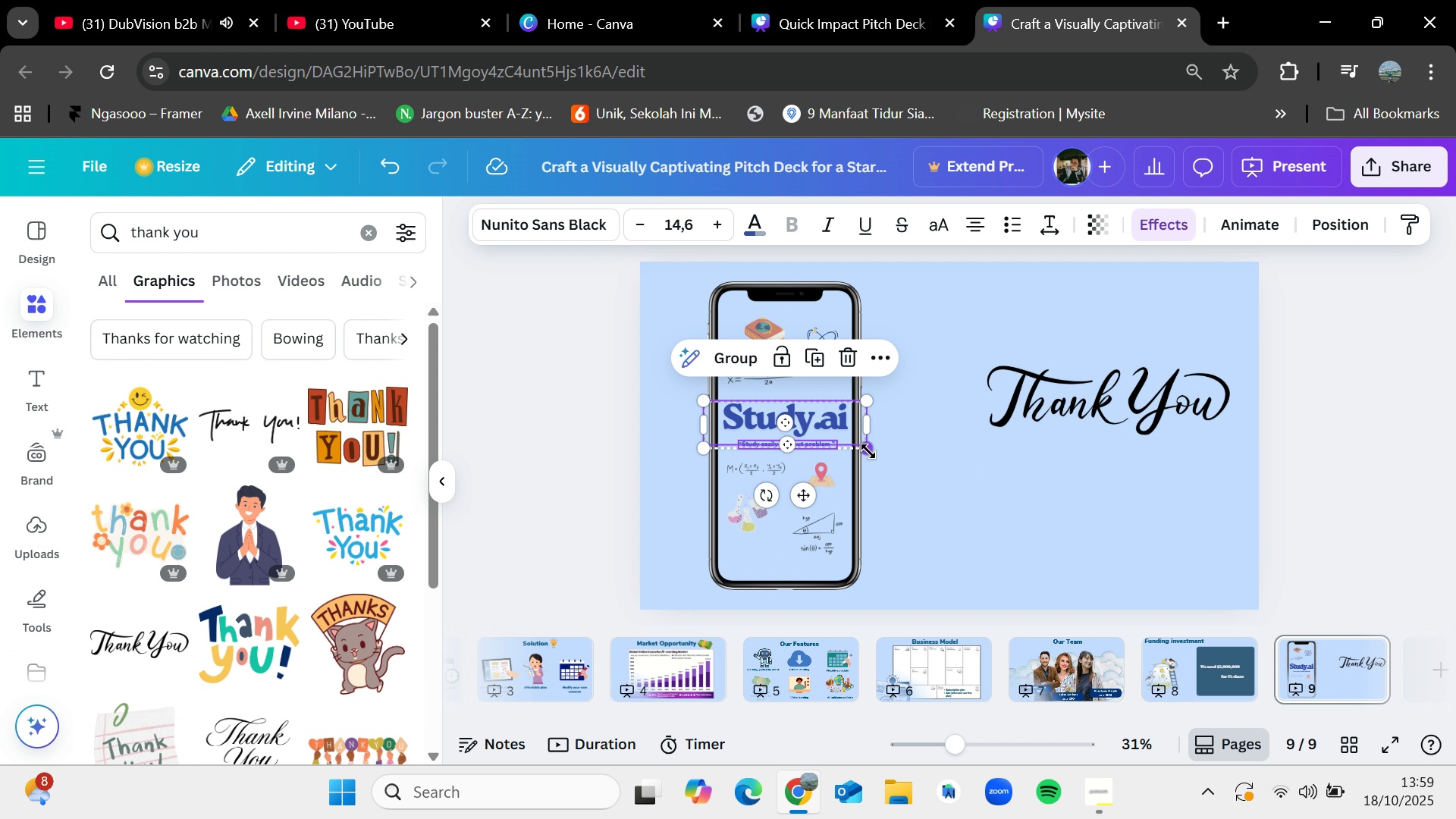 
left_click_drag(start_coordinate=[868, 451], to_coordinate=[846, 441])
 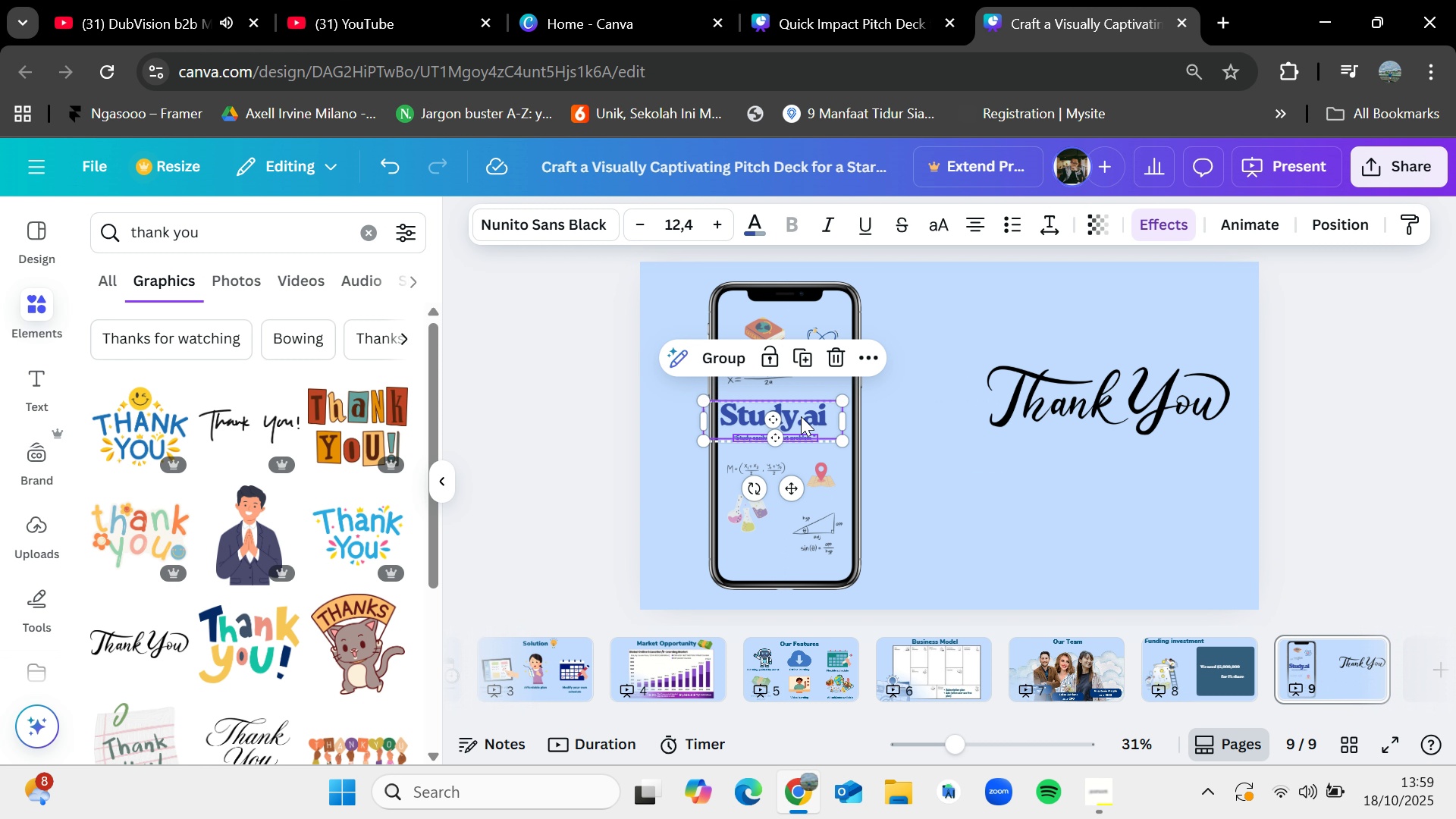 
left_click_drag(start_coordinate=[801, 416], to_coordinate=[810, 419])
 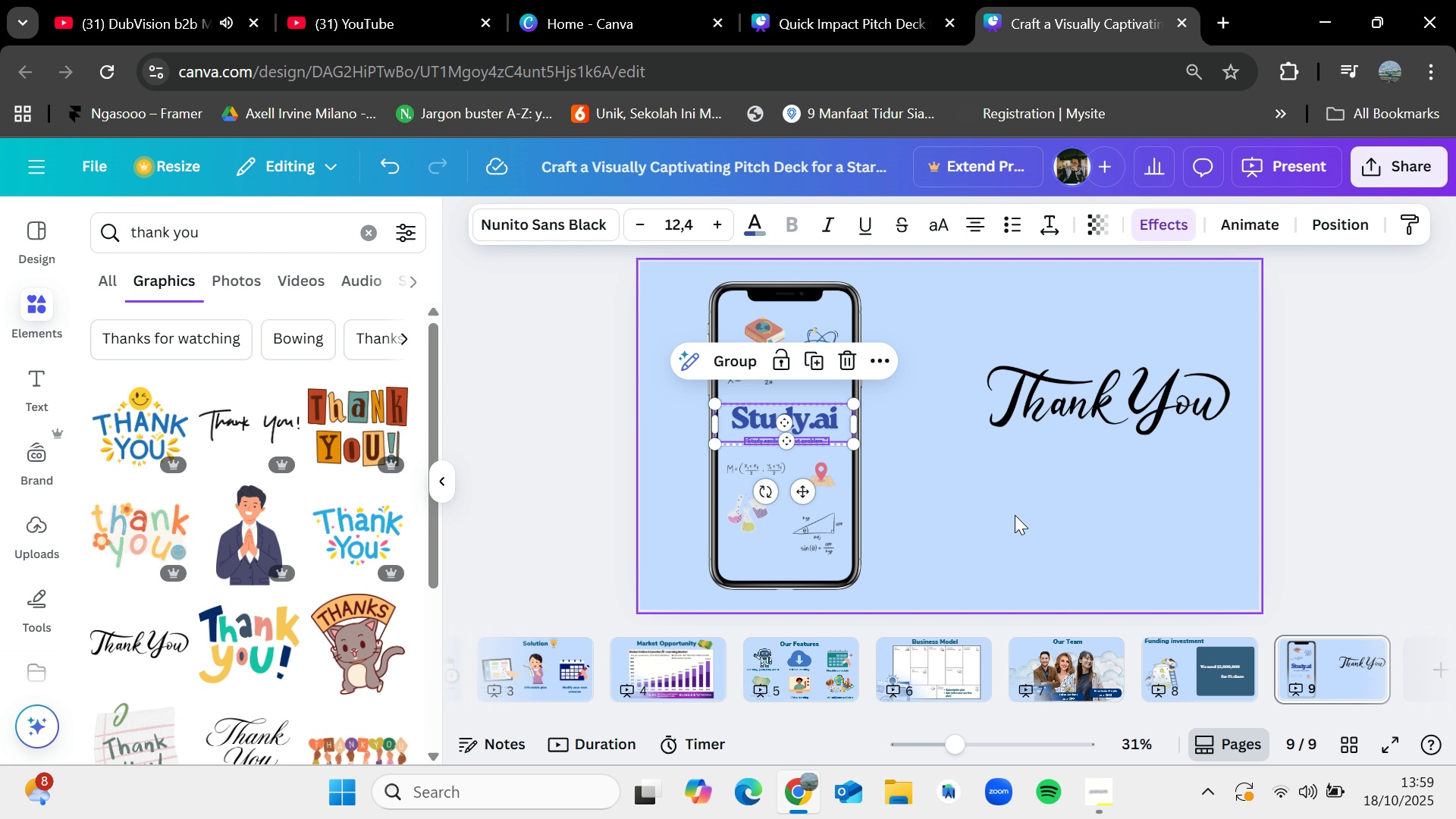 
left_click([1015, 515])
 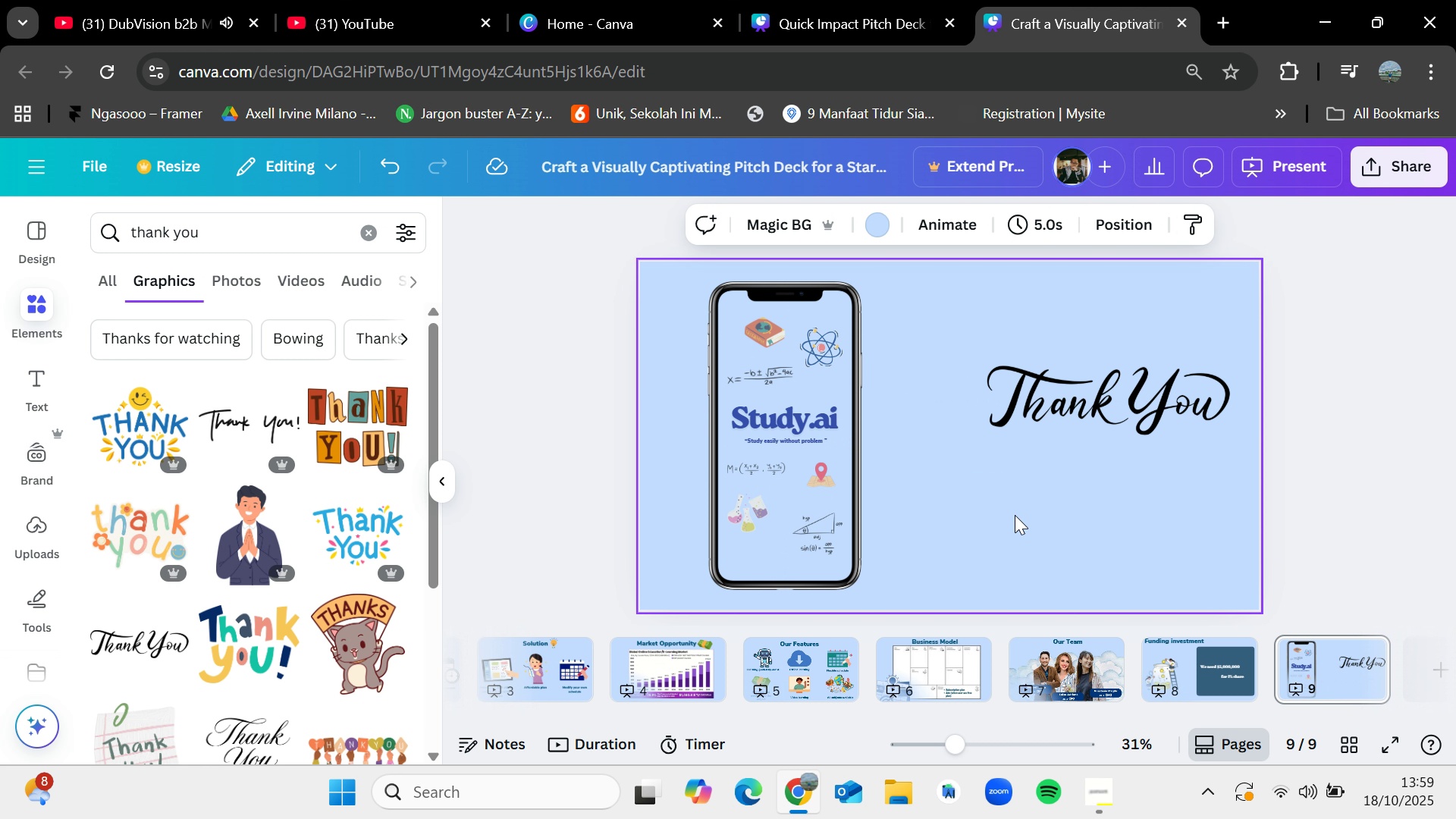 
left_click_drag(start_coordinate=[1138, 399], to_coordinate=[1108, 362])
 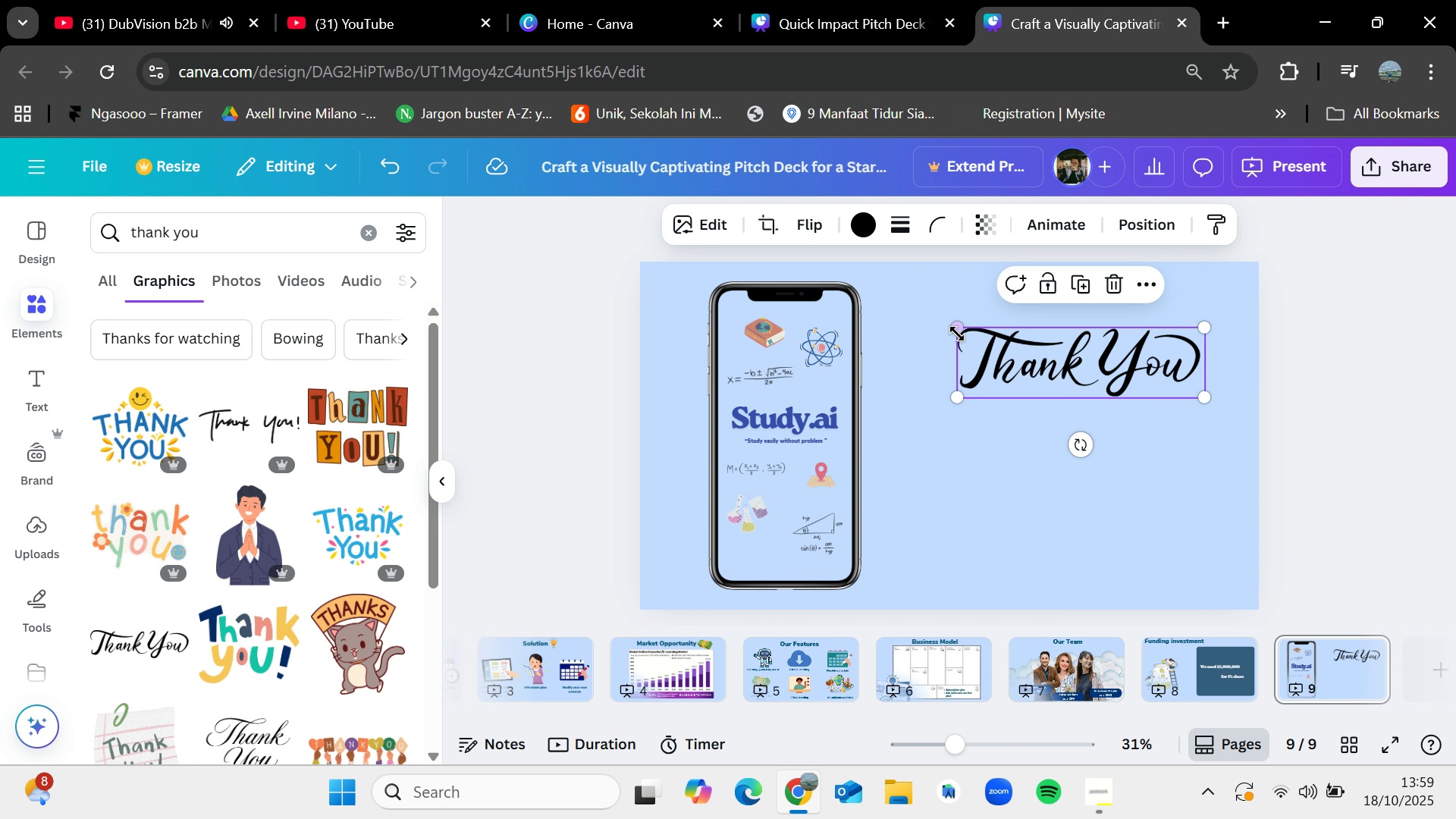 
left_click_drag(start_coordinate=[957, 328], to_coordinate=[933, 314])
 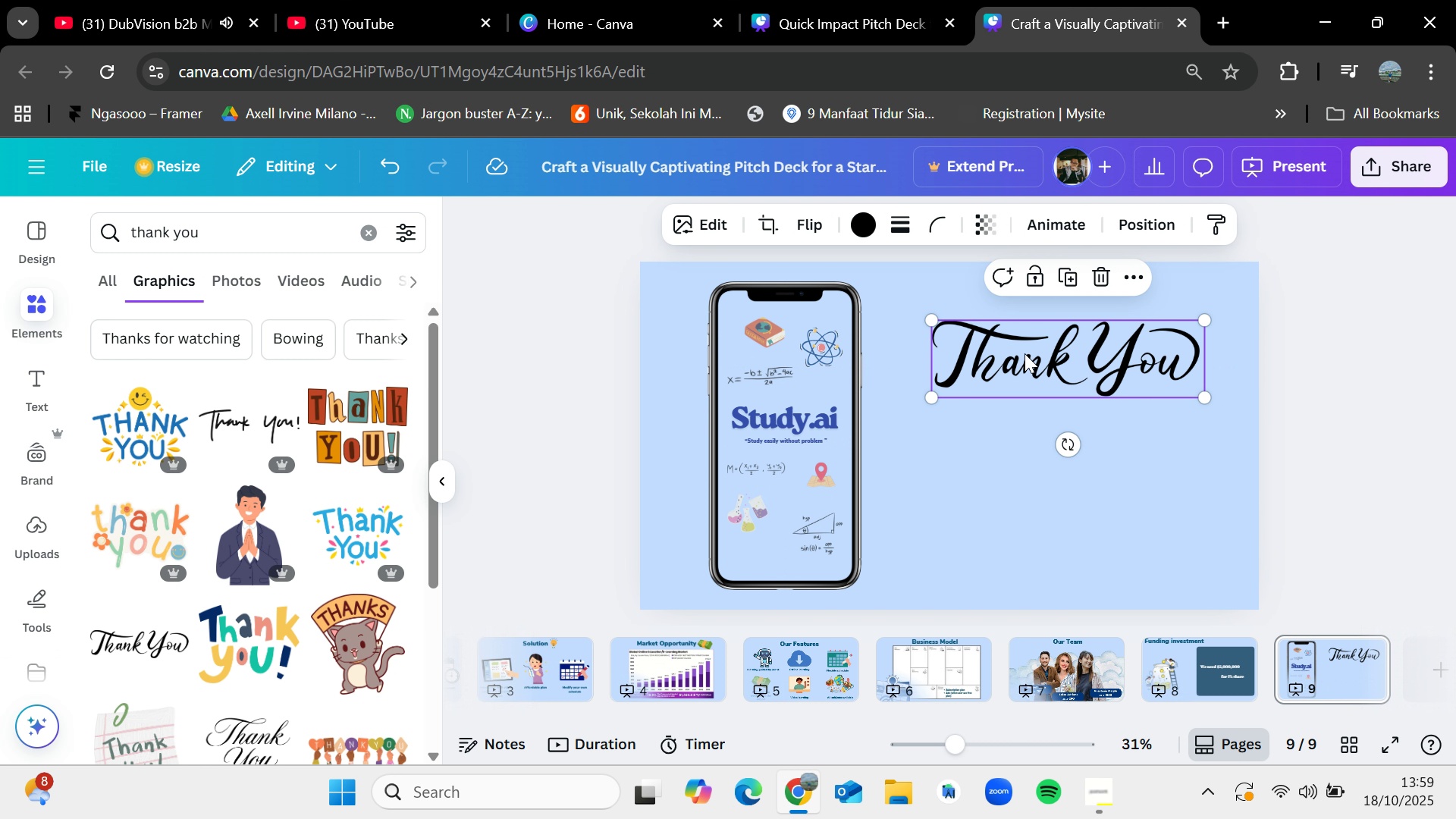 
left_click_drag(start_coordinate=[1025, 353], to_coordinate=[1025, 344])
 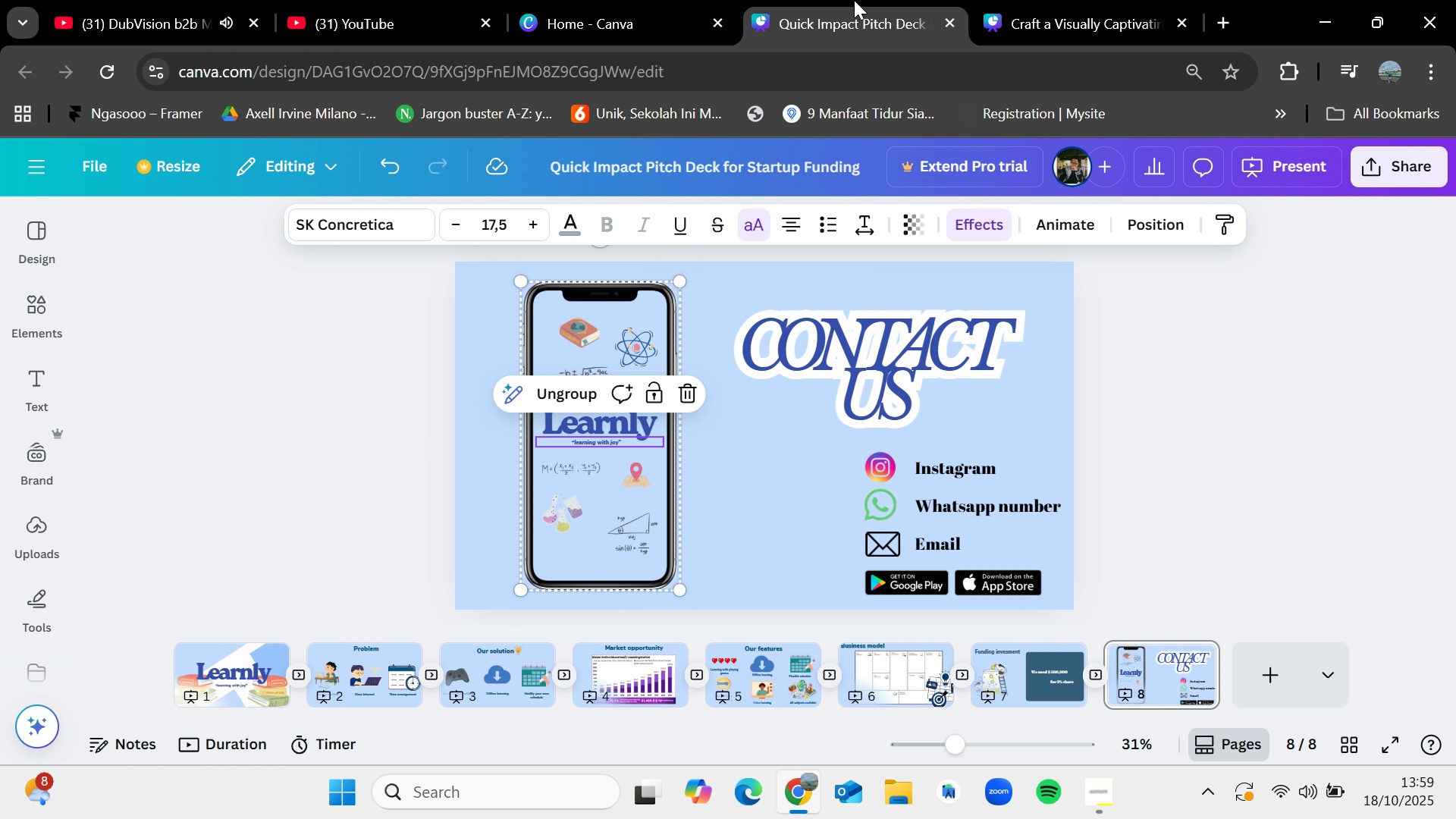 
left_click([854, 0])
 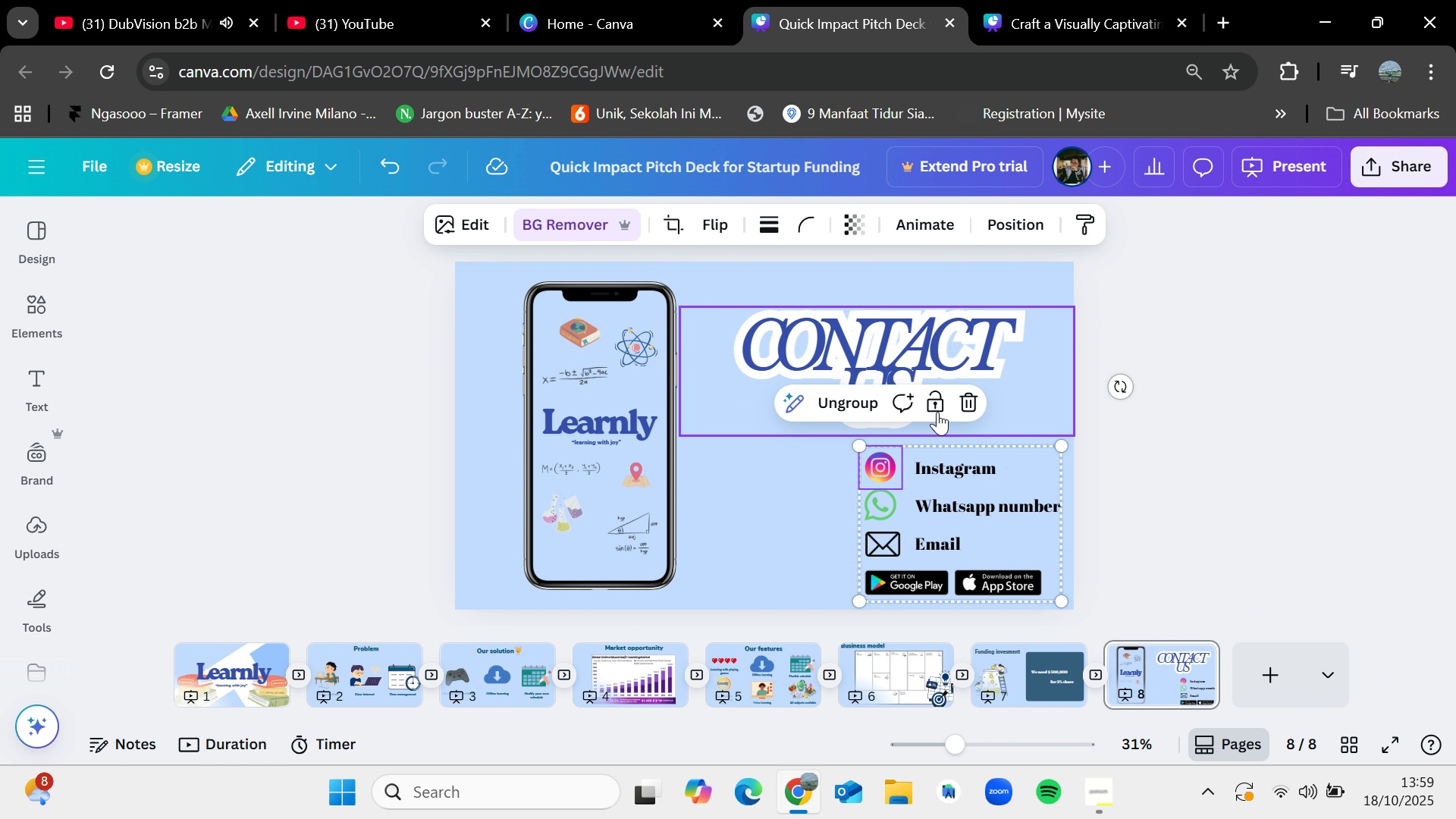 
wait(6.39)
 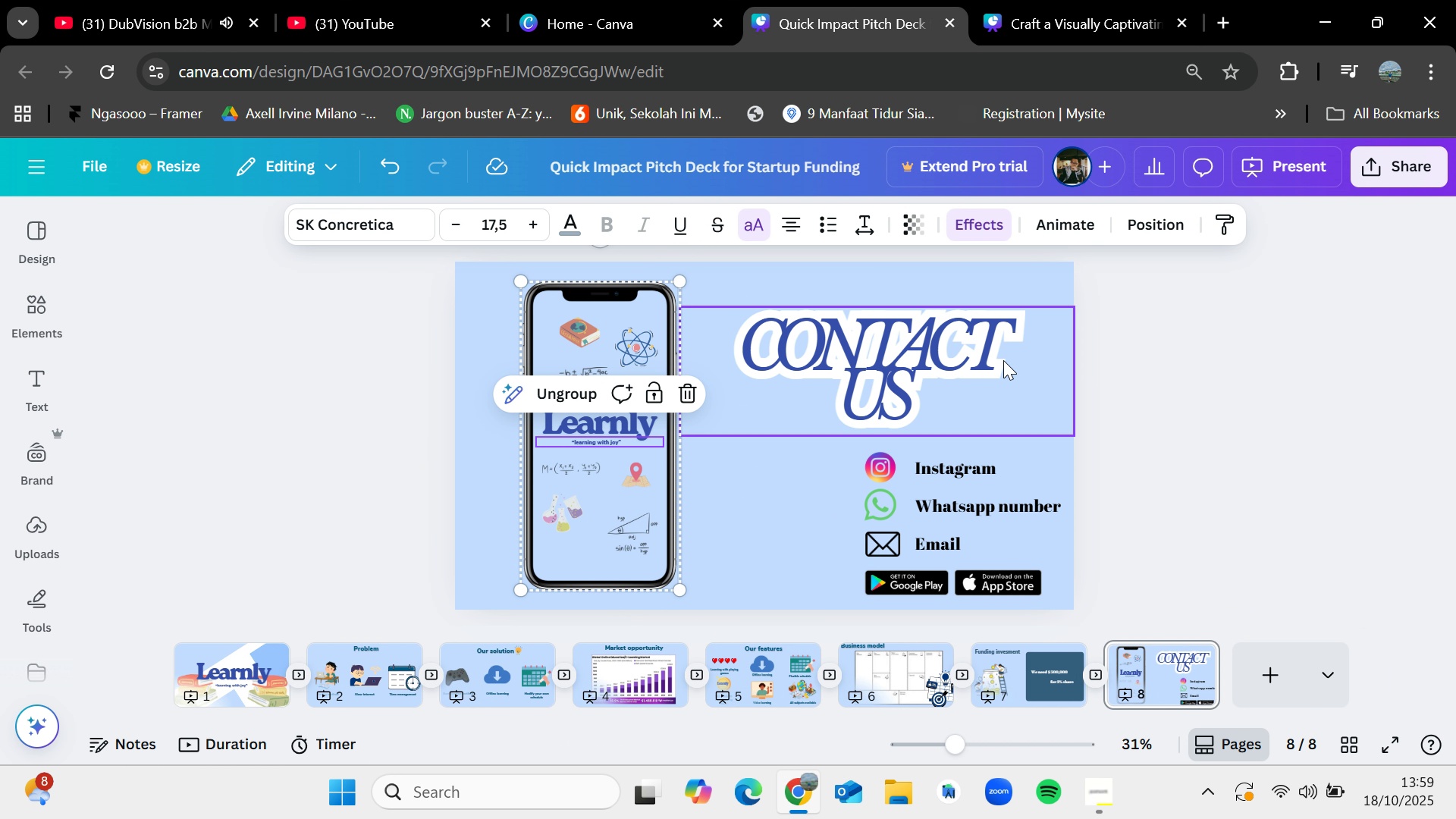 
left_click([1310, 446])
 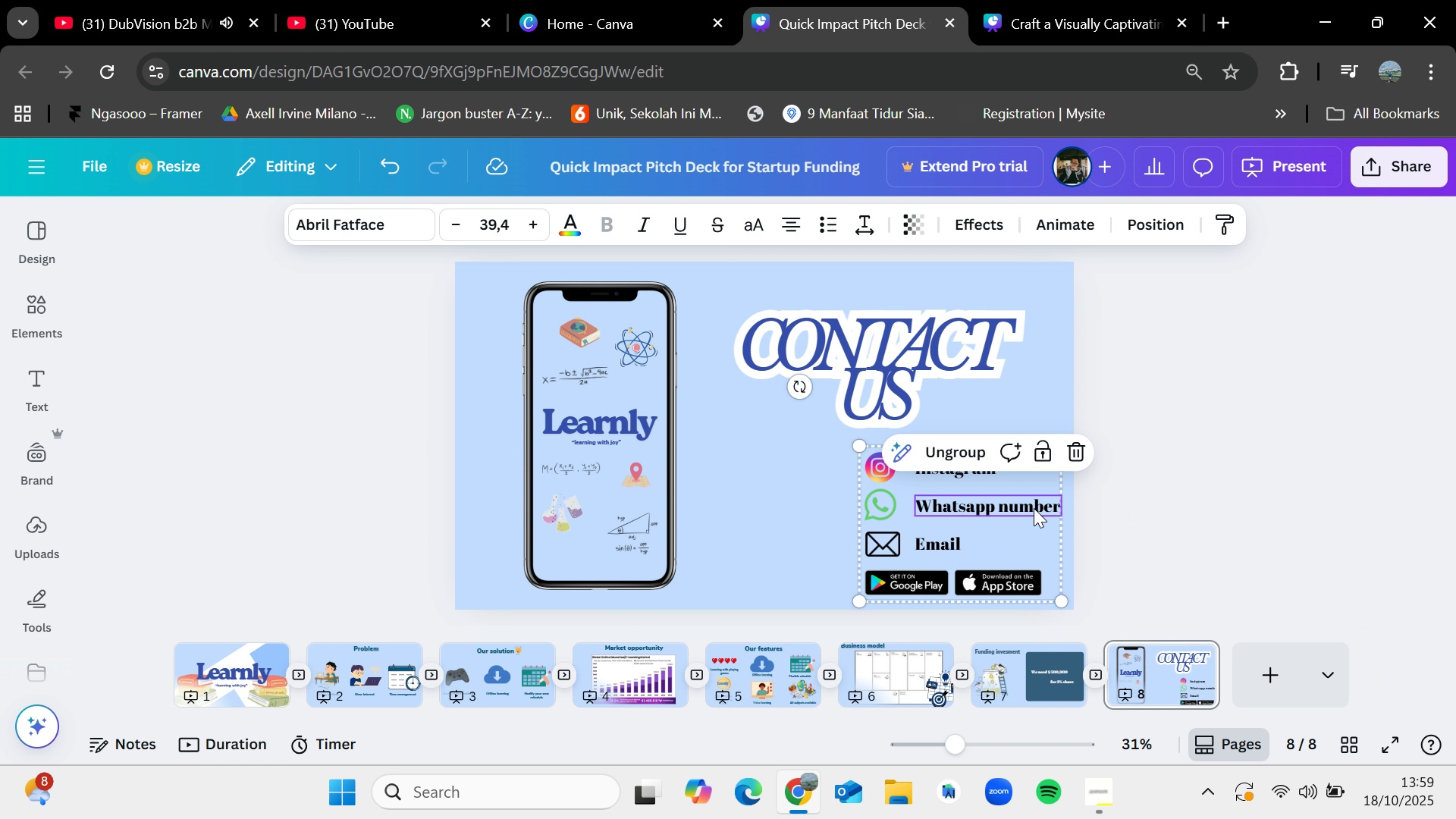 
left_click([1034, 508])
 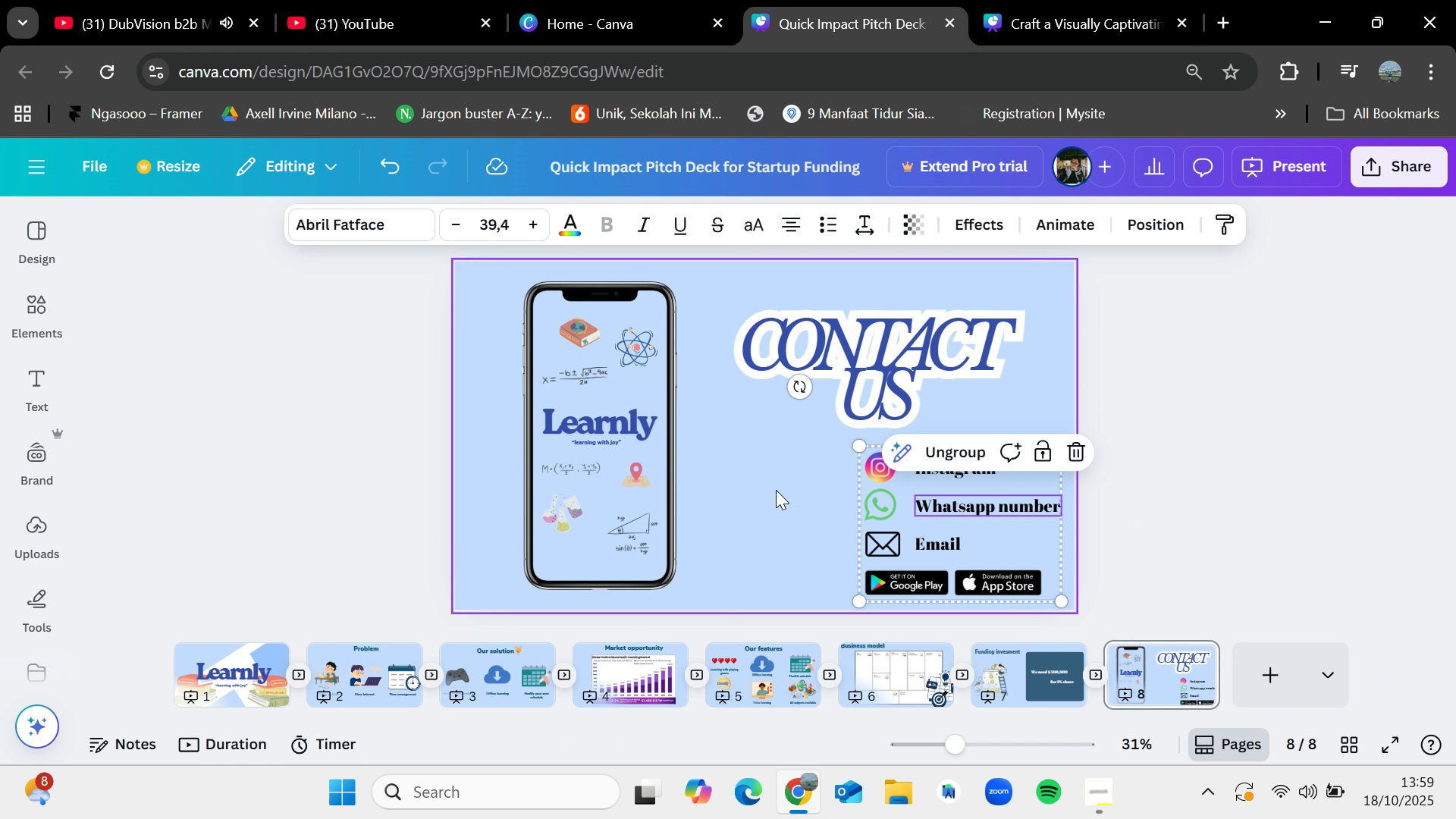 
left_click([776, 490])
 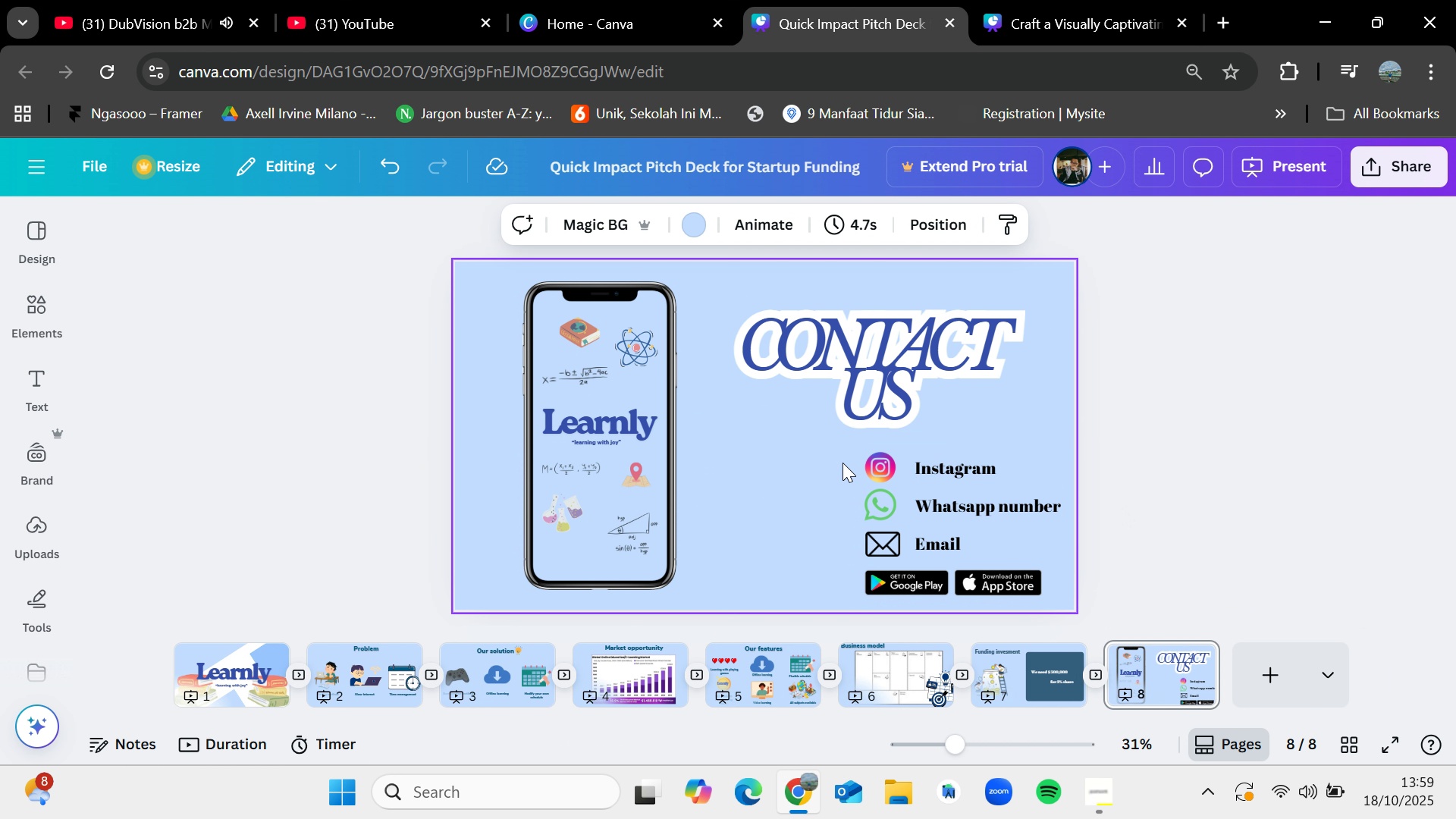 
left_click_drag(start_coordinate=[836, 460], to_coordinate=[1000, 541])
 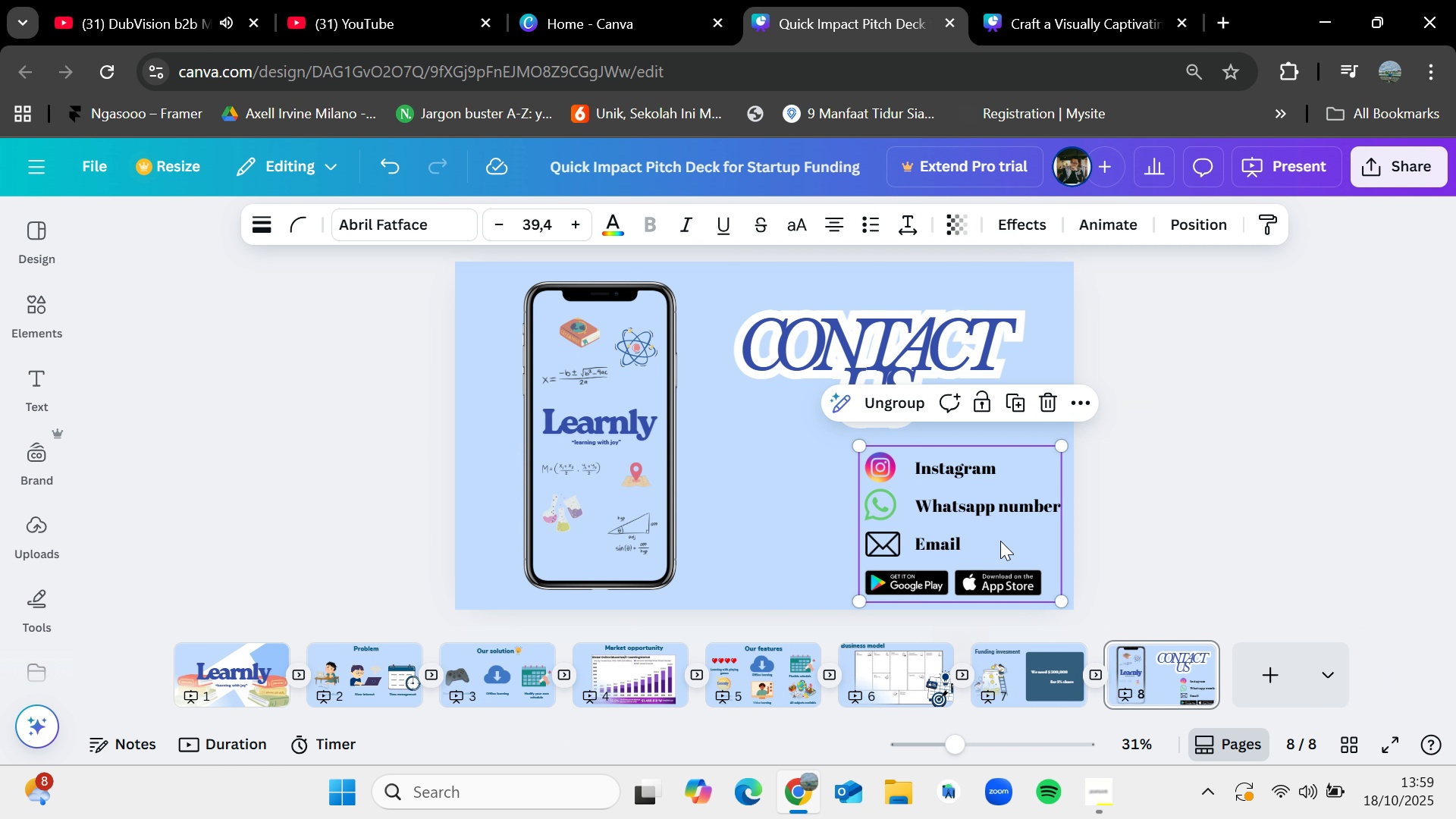 
key(Control+C)
 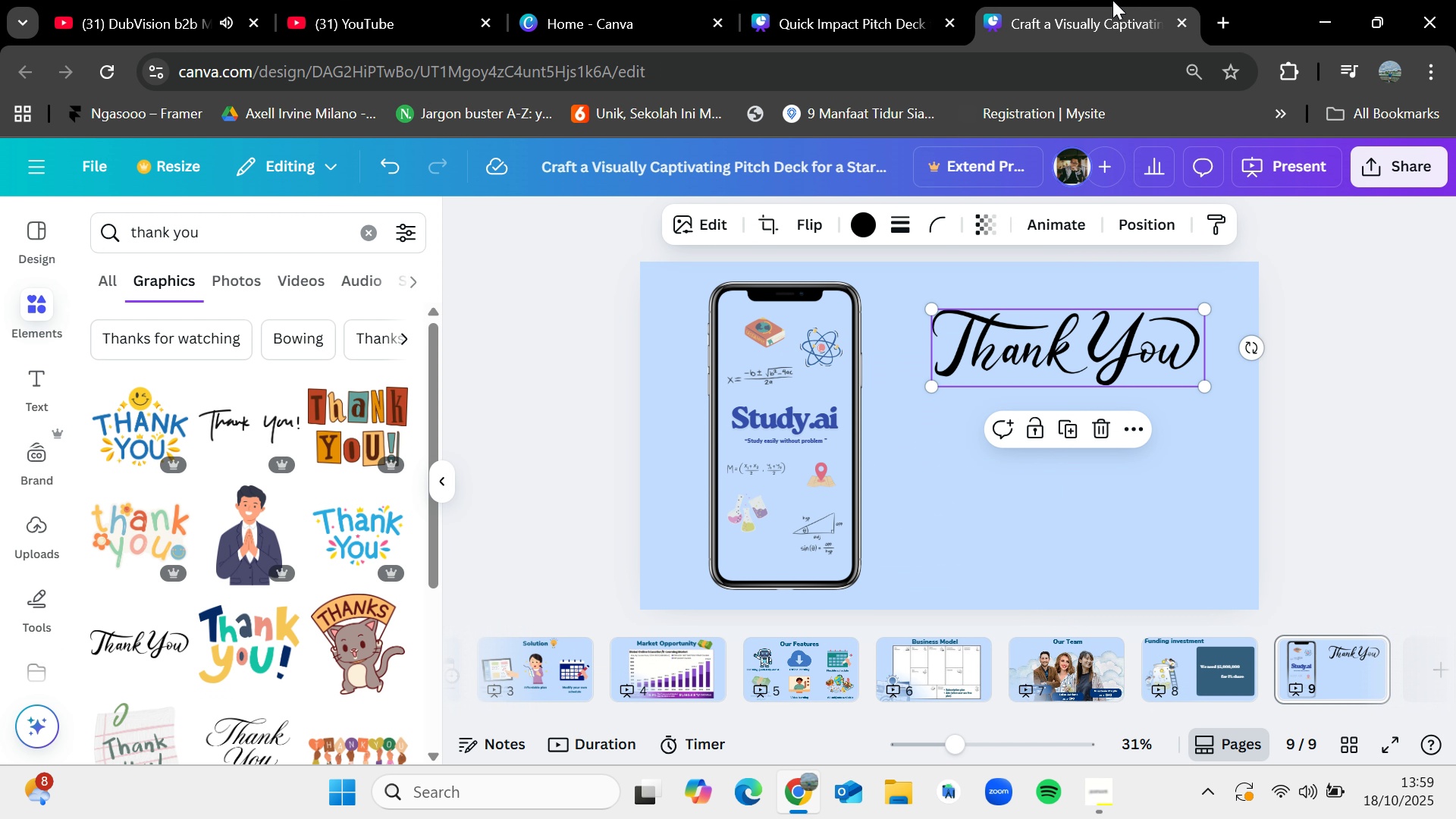 
left_click([1112, 0])
 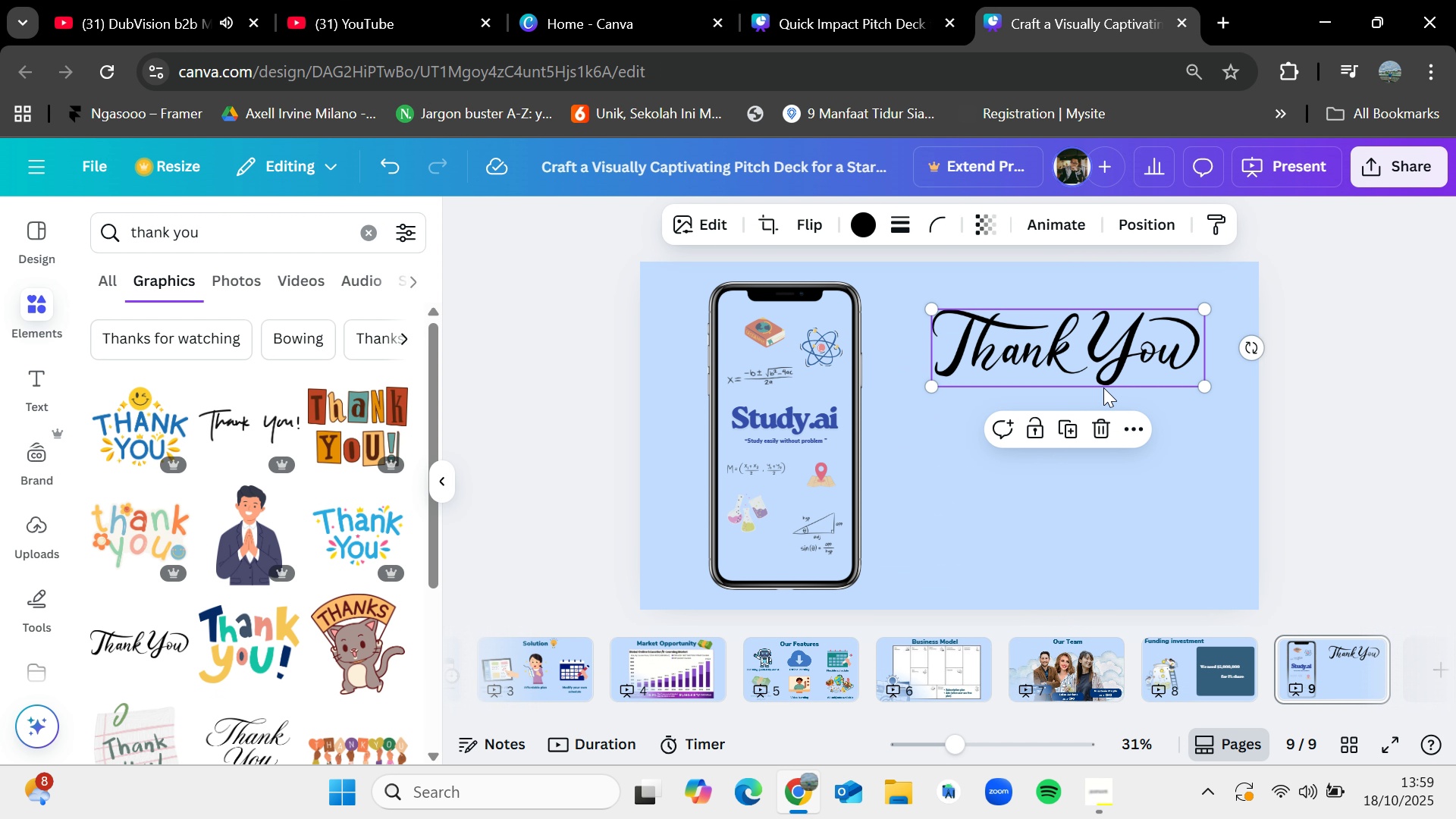 
key(Control+V)
 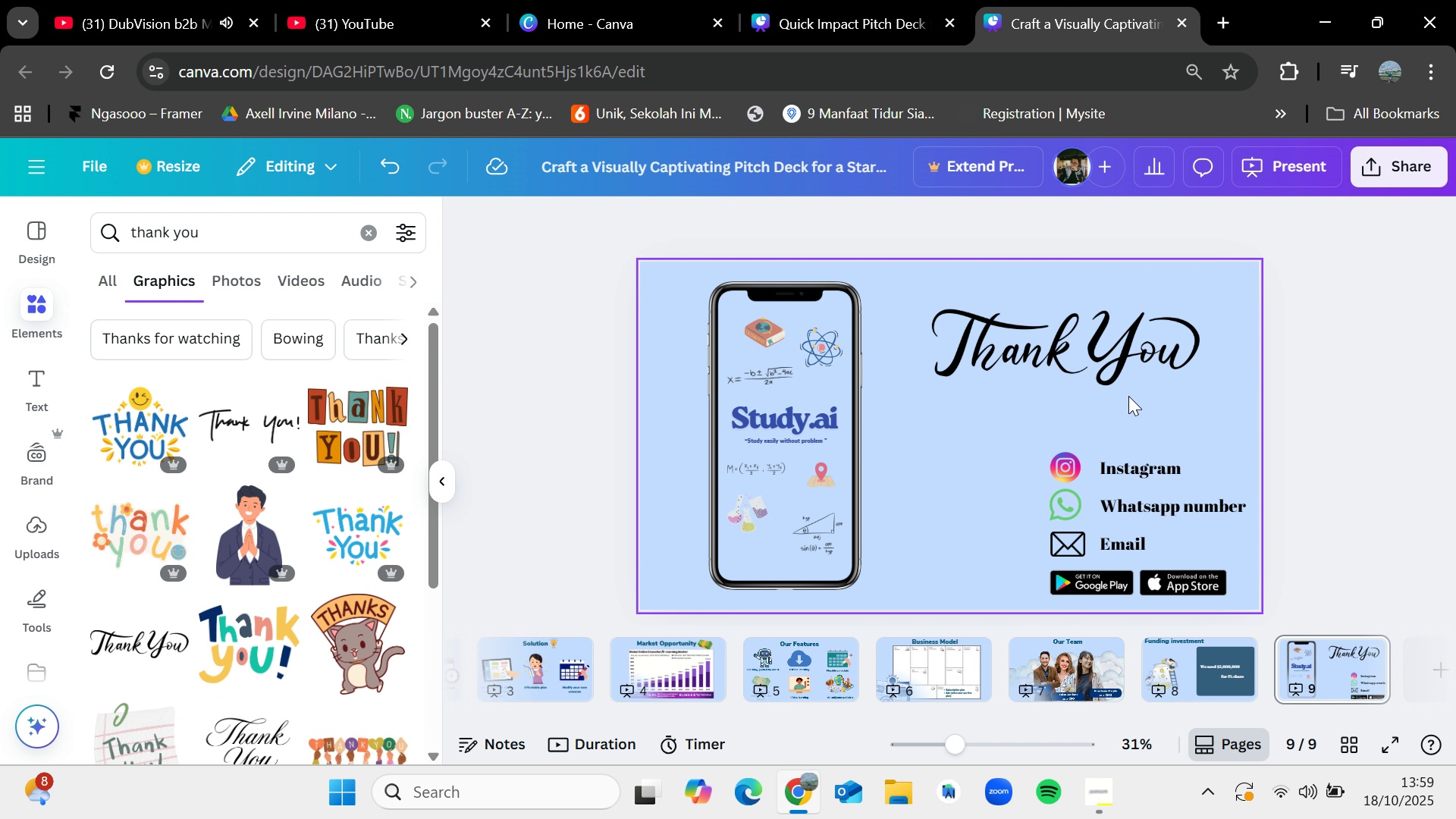 
left_click([1121, 359])
 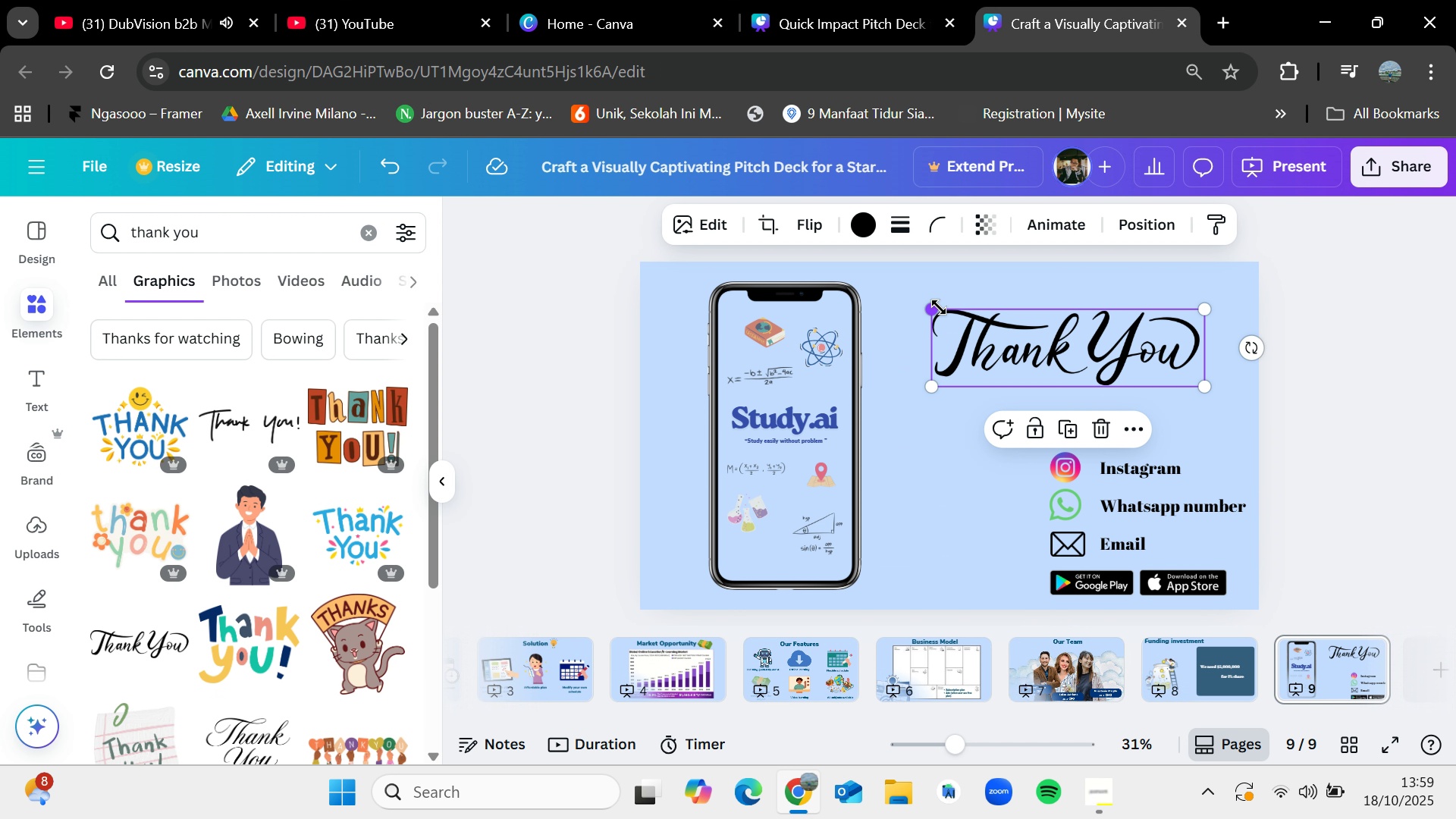 
left_click_drag(start_coordinate=[939, 307], to_coordinate=[918, 297])
 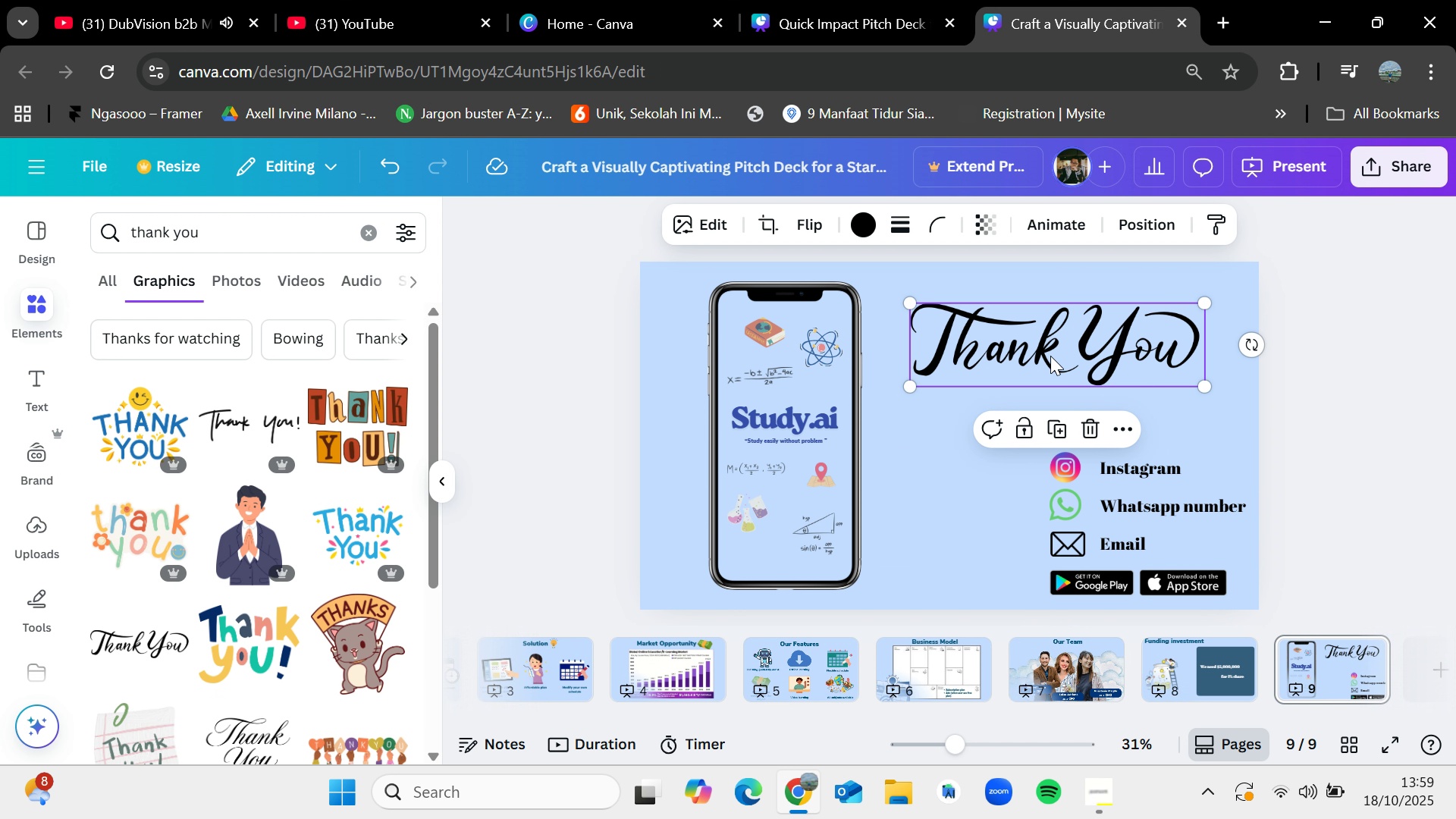 
left_click_drag(start_coordinate=[1050, 356], to_coordinate=[1057, 358])
 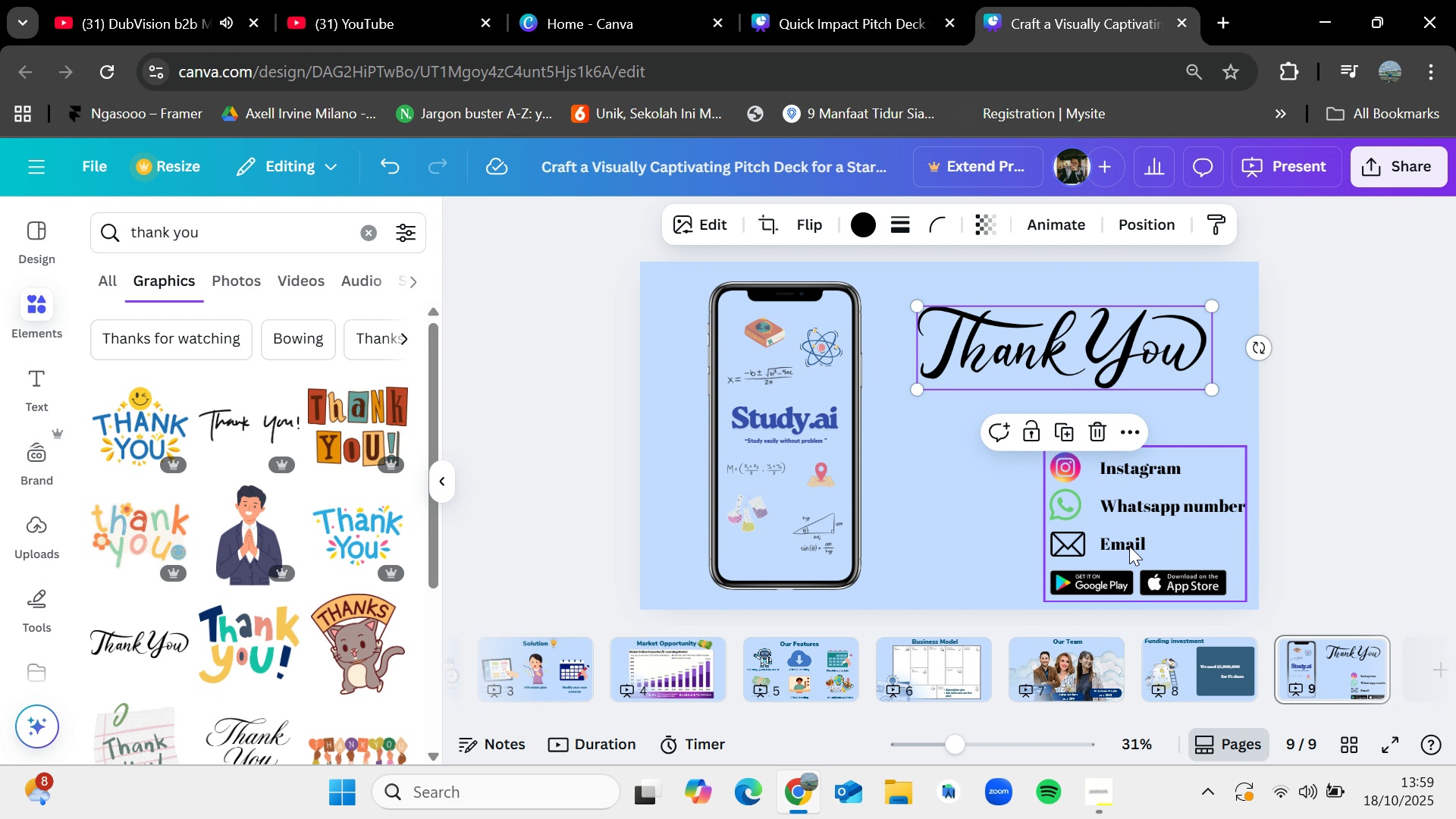 
left_click_drag(start_coordinate=[1130, 546], to_coordinate=[1138, 536])
 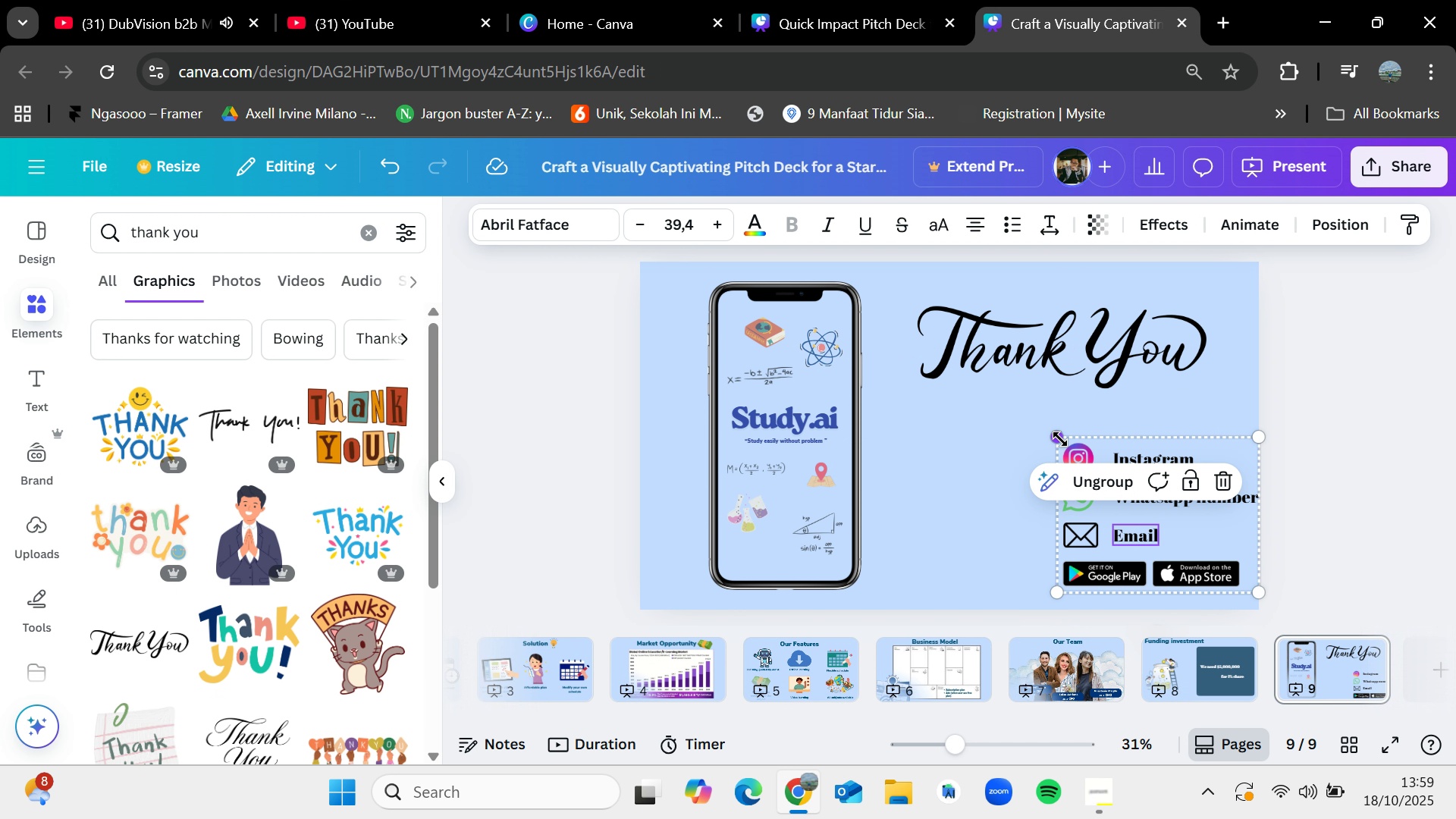 
left_click_drag(start_coordinate=[1059, 438], to_coordinate=[1071, 452])
 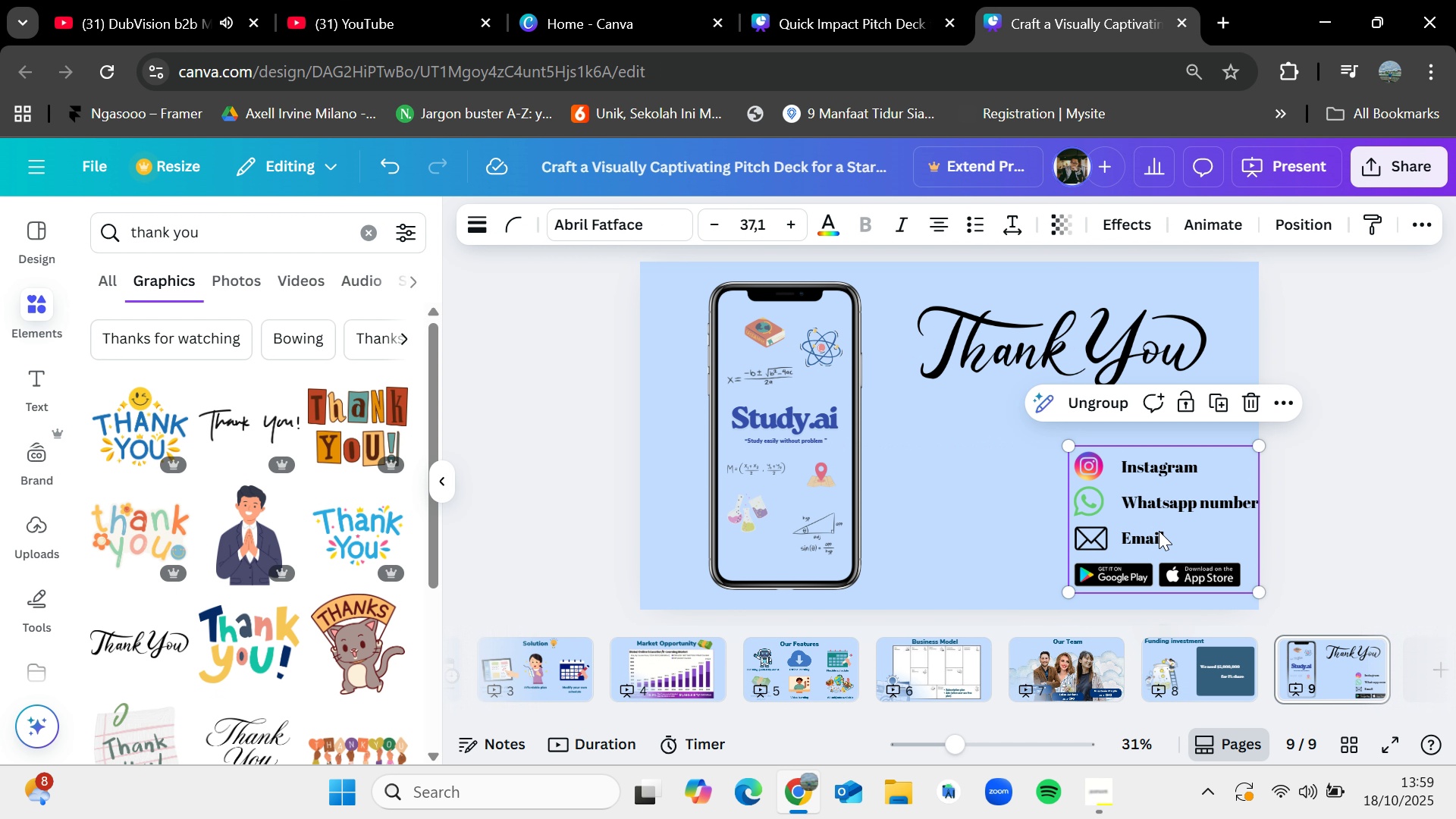 
left_click_drag(start_coordinate=[1159, 531], to_coordinate=[1146, 534])
 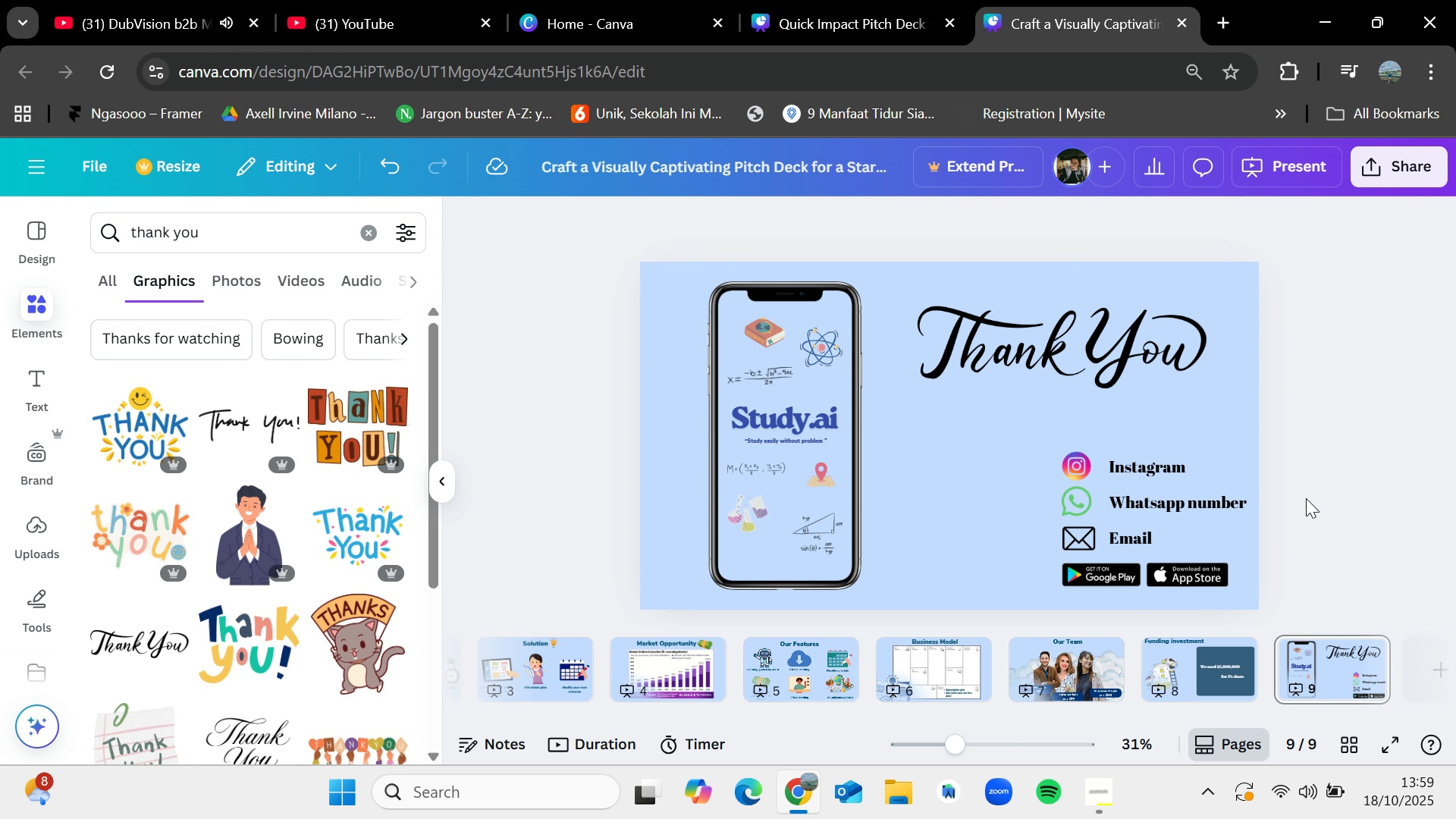 
left_click([1296, 504])
 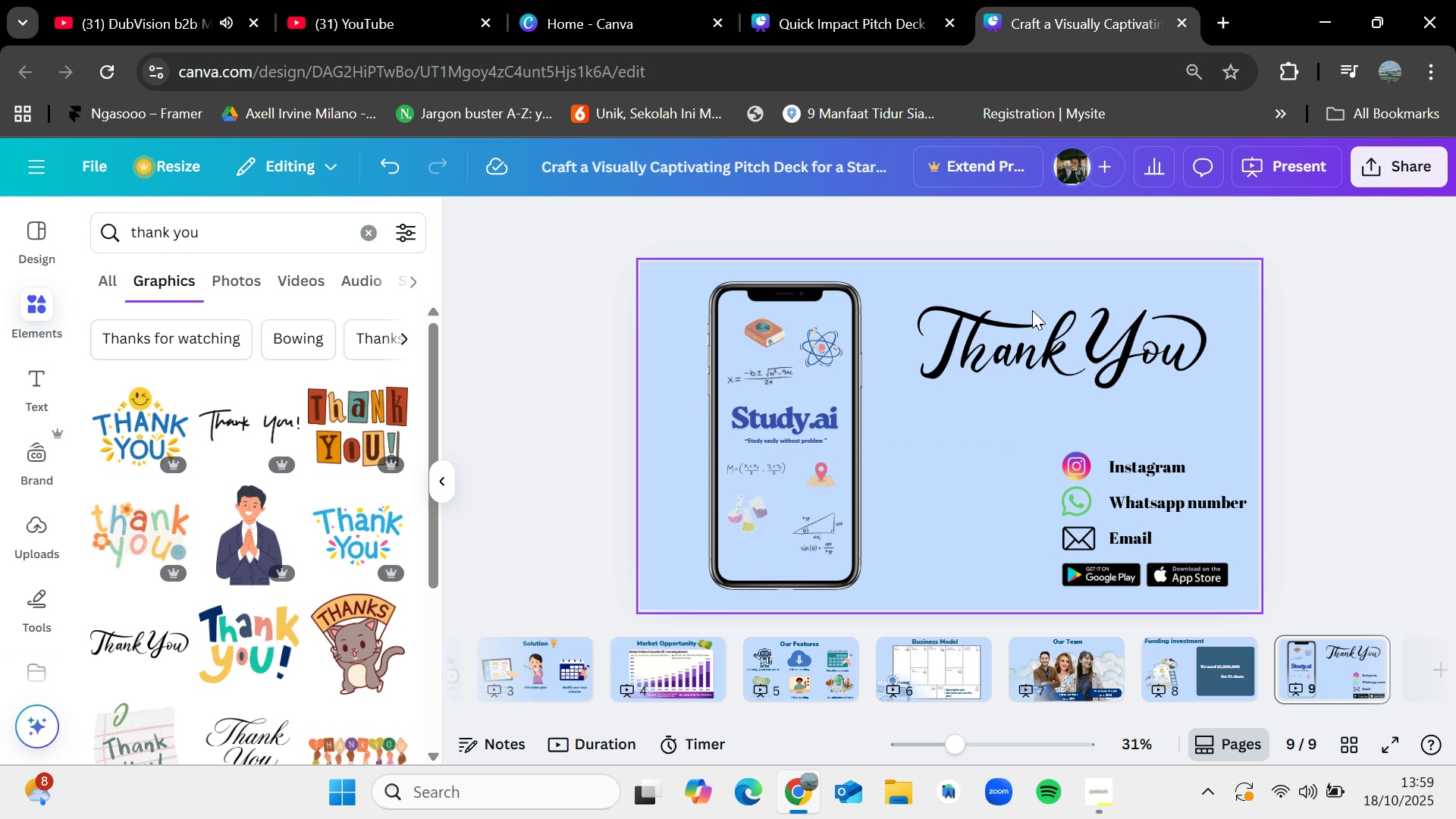 
left_click_drag(start_coordinate=[1036, 334], to_coordinate=[1048, 353])
 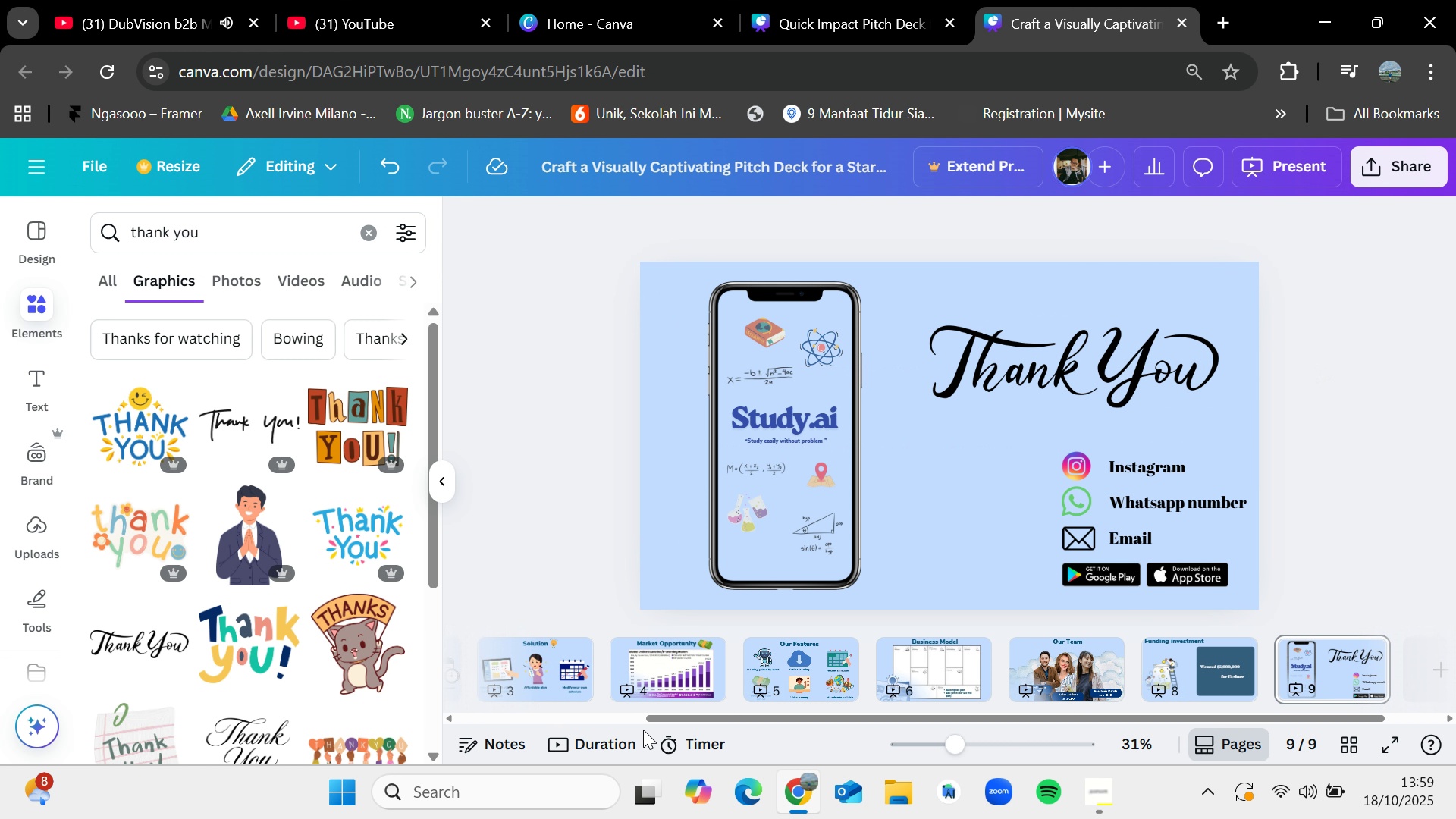 
left_click_drag(start_coordinate=[656, 719], to_coordinate=[476, 718])
 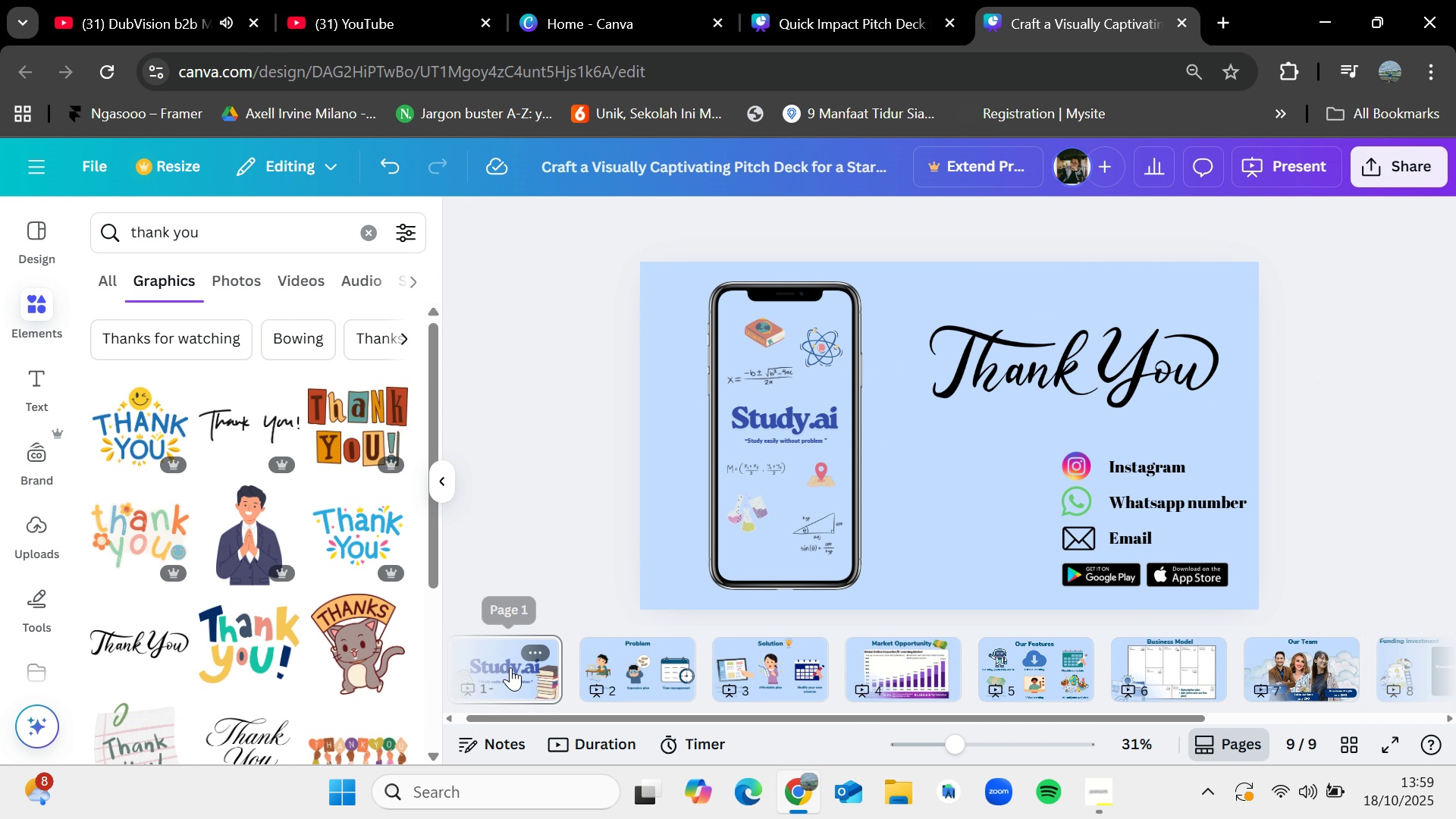 
left_click([511, 667])
 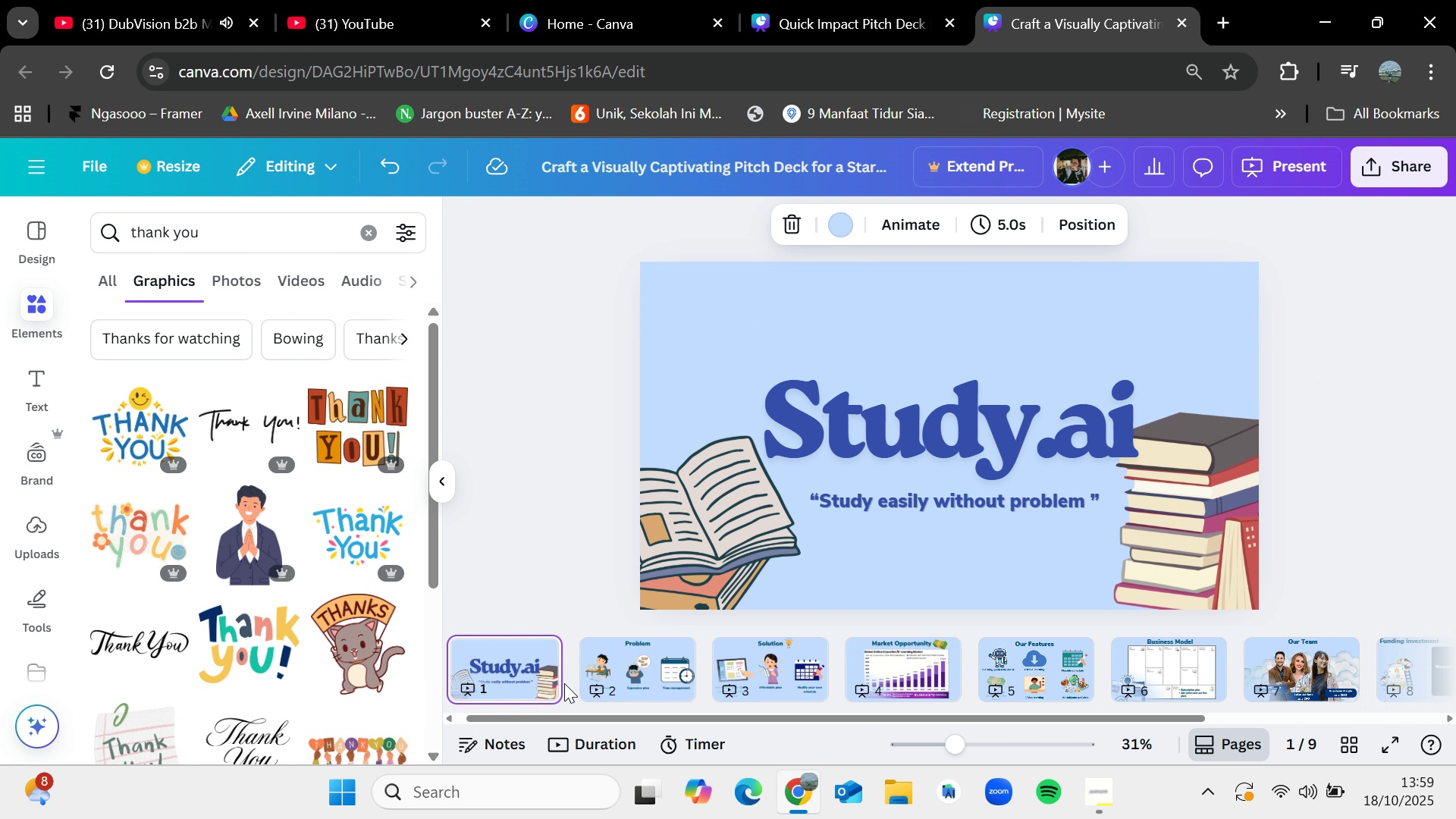 
left_click([564, 683])
 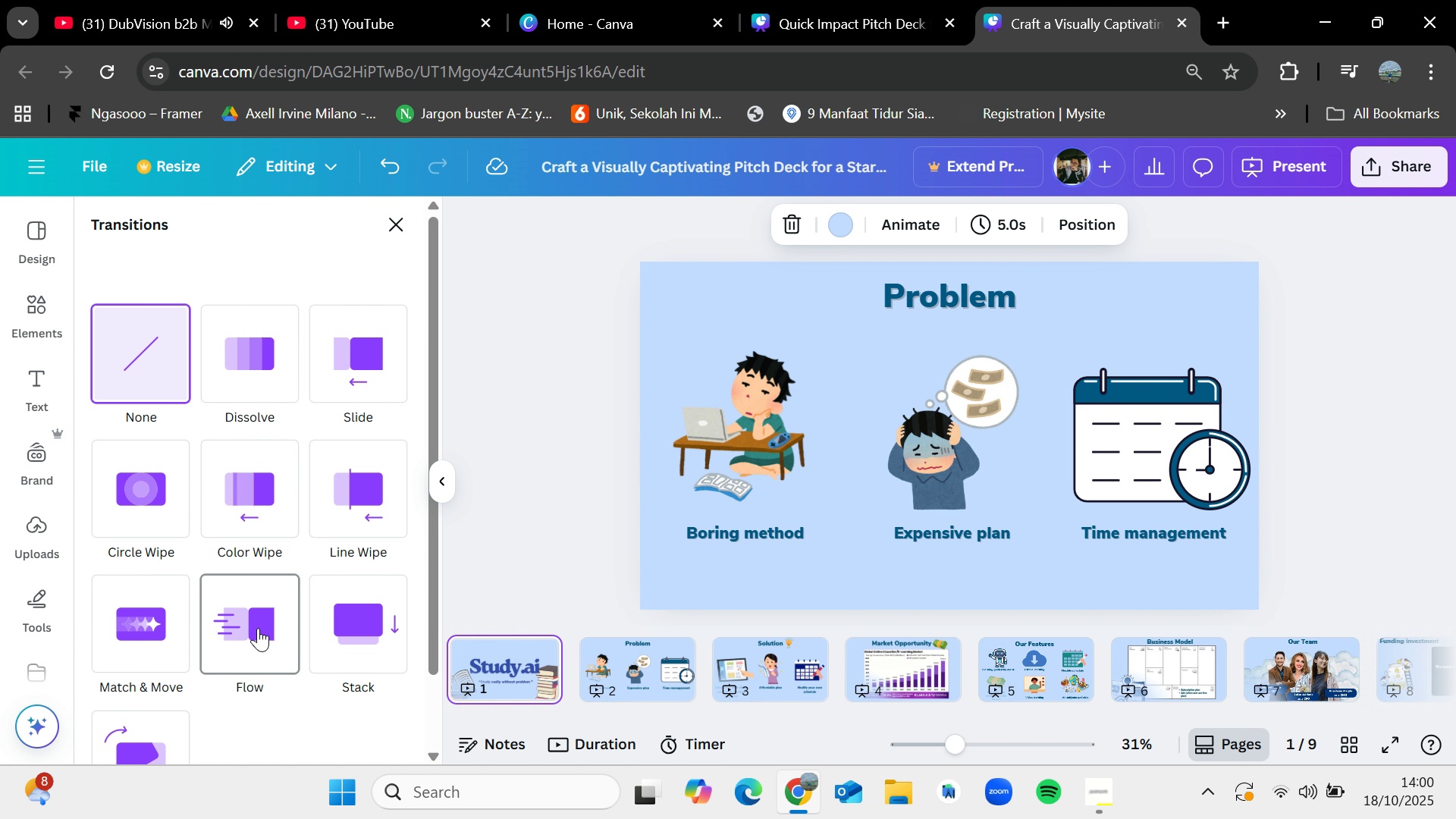 
wait(7.7)
 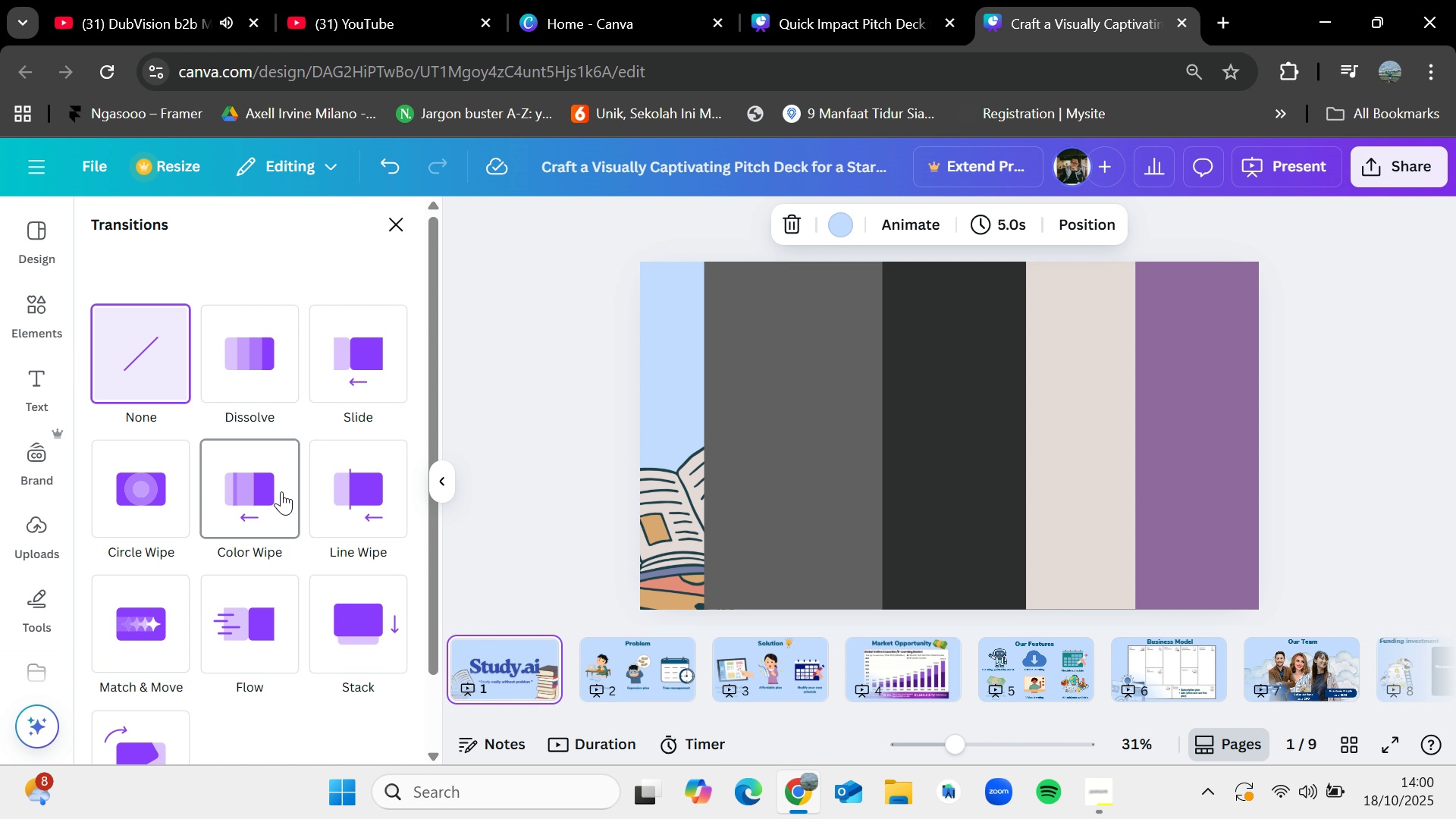 
left_click([258, 628])
 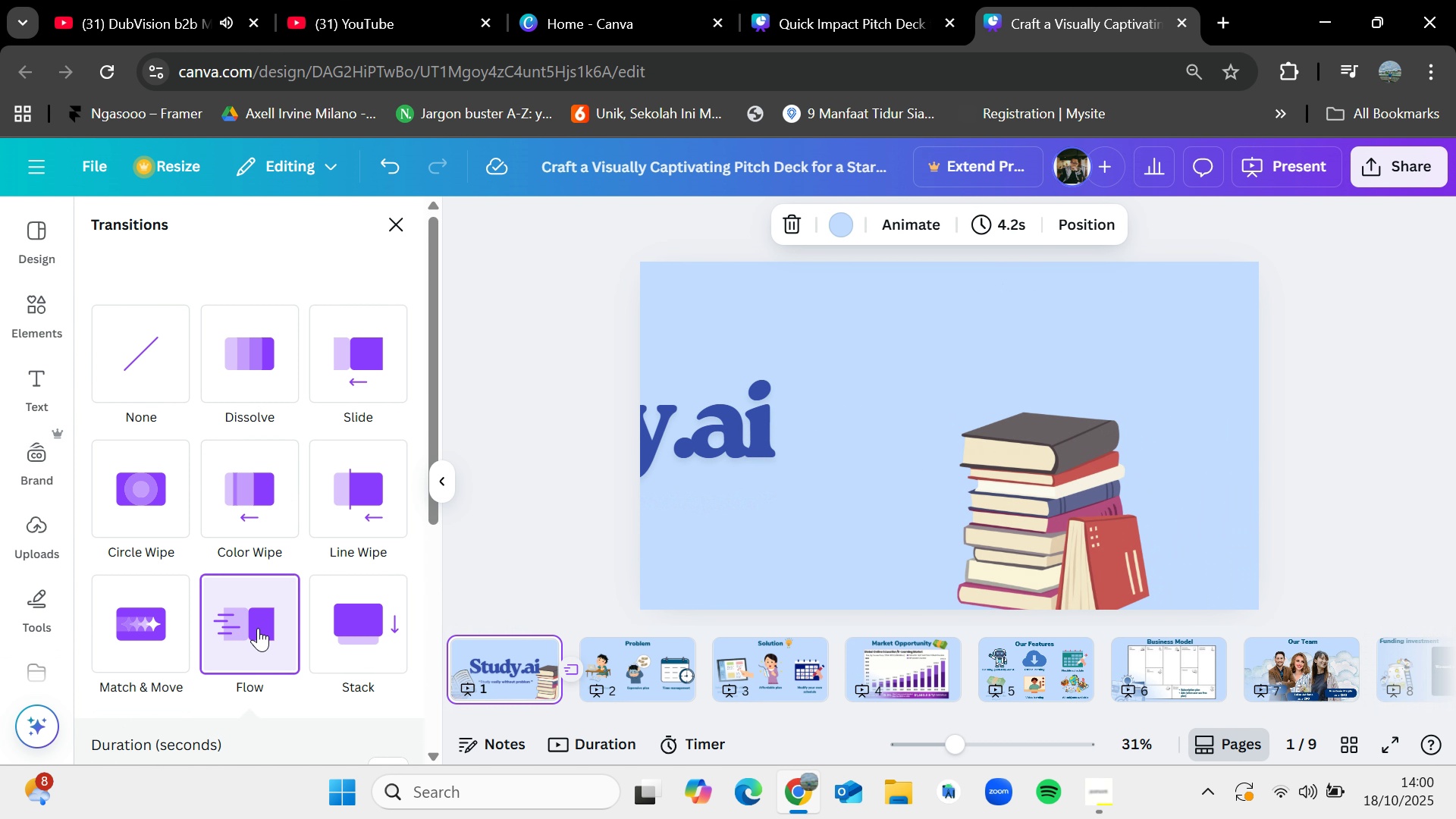 
scroll: coordinate [258, 628], scroll_direction: down, amount: 1.0
 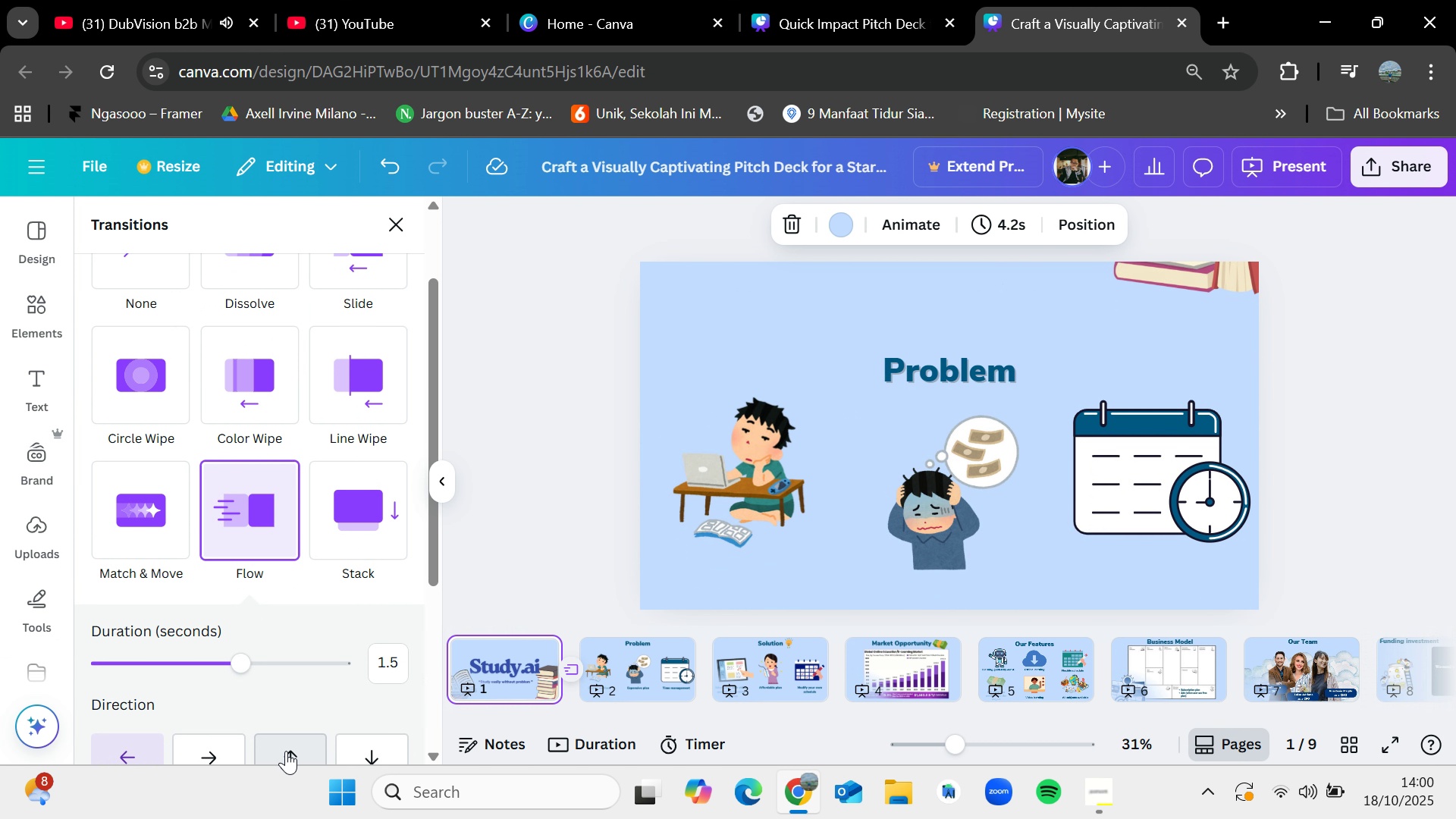 
wait(8.28)
 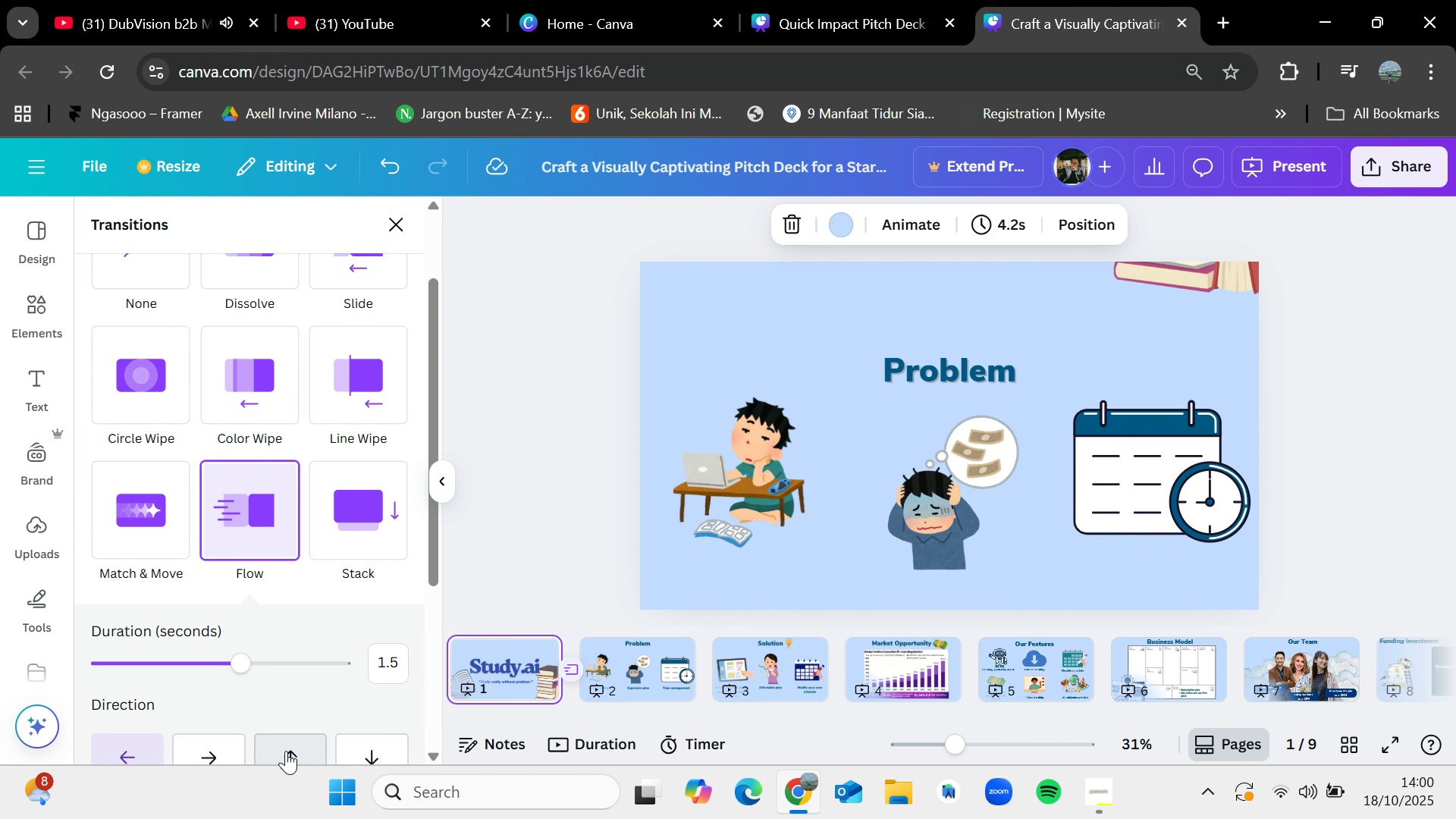 
left_click([318, 752])
 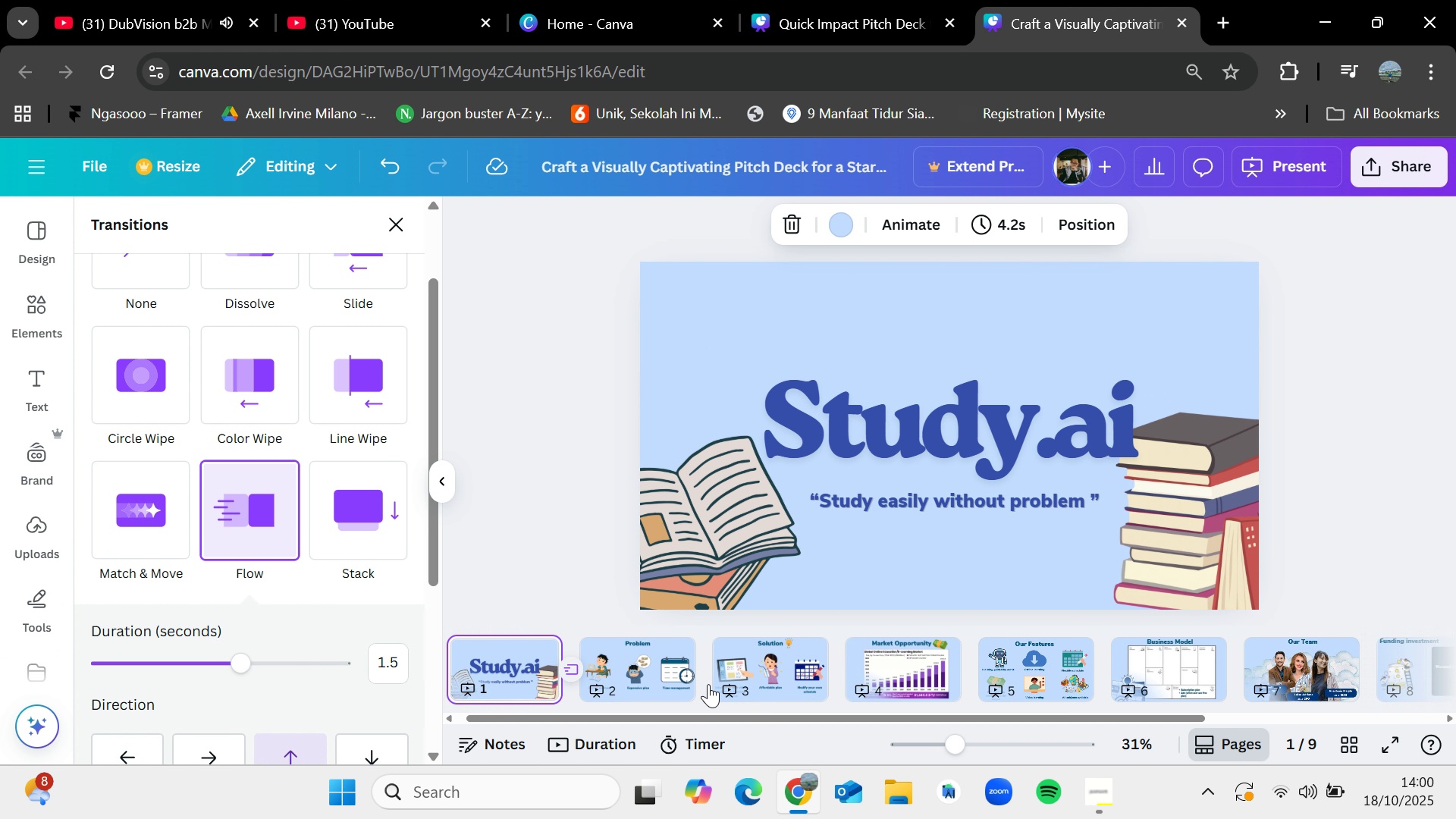 
left_click([711, 687])
 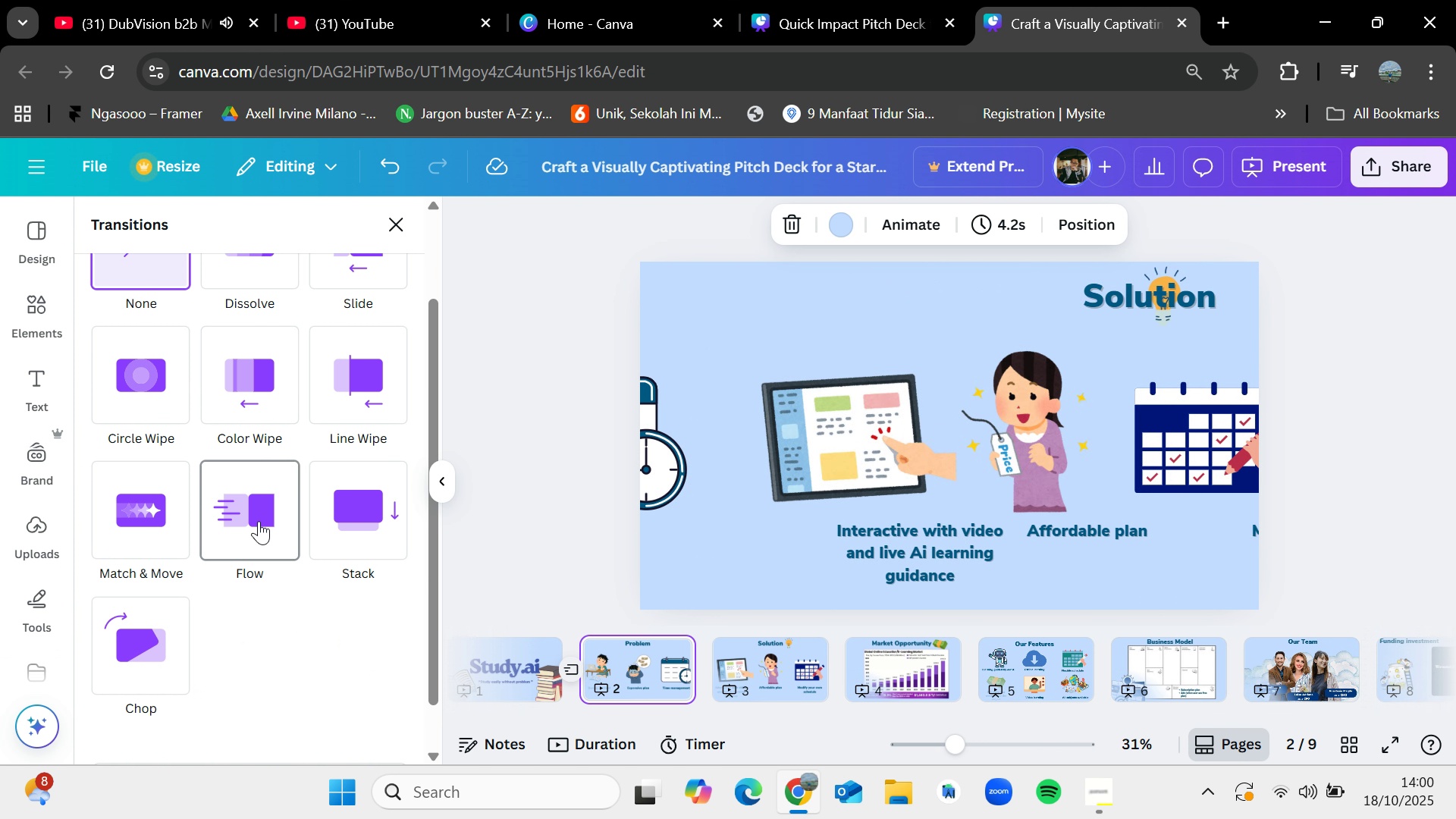 
left_click([259, 521])
 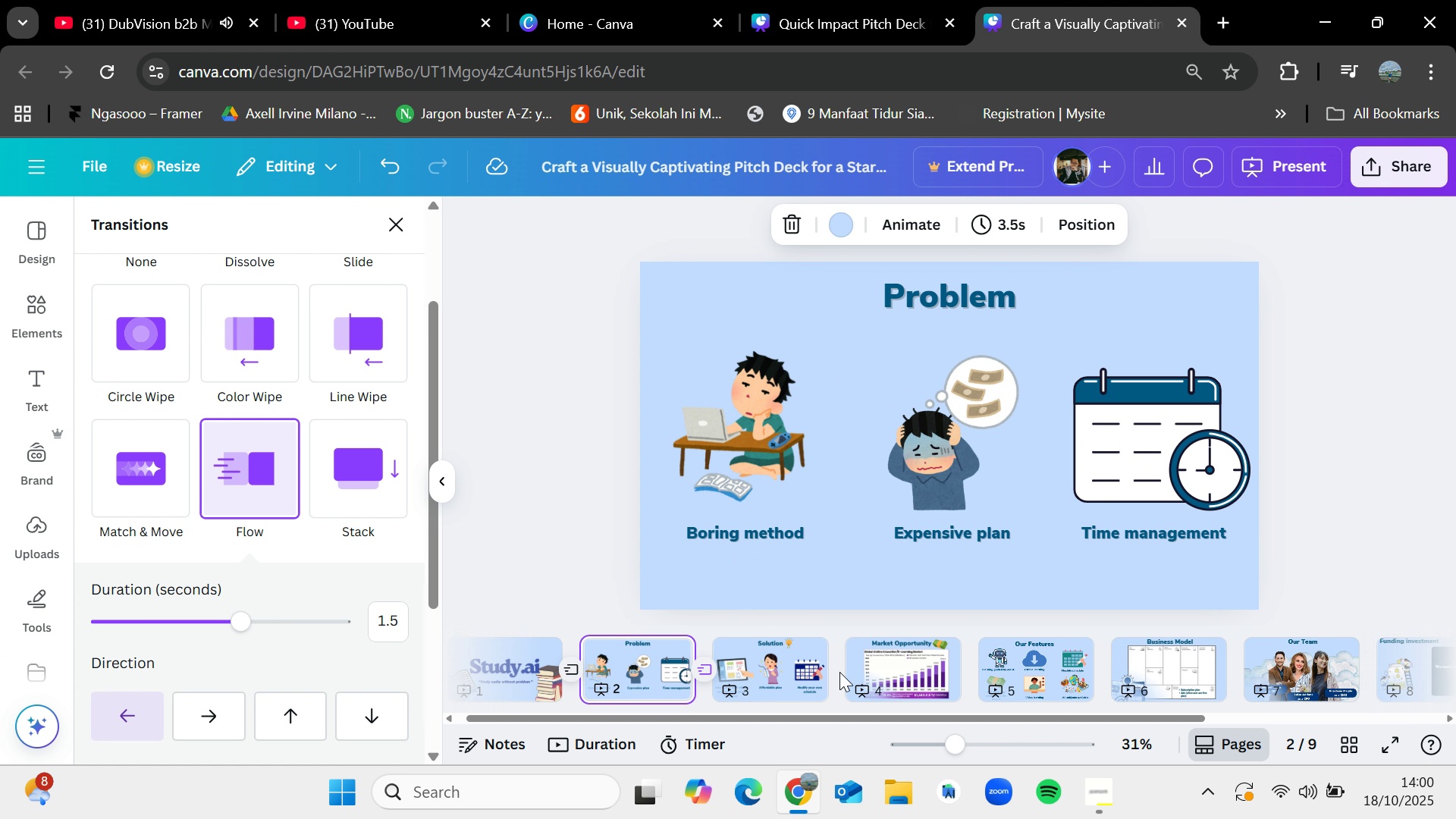 
left_click([840, 672])
 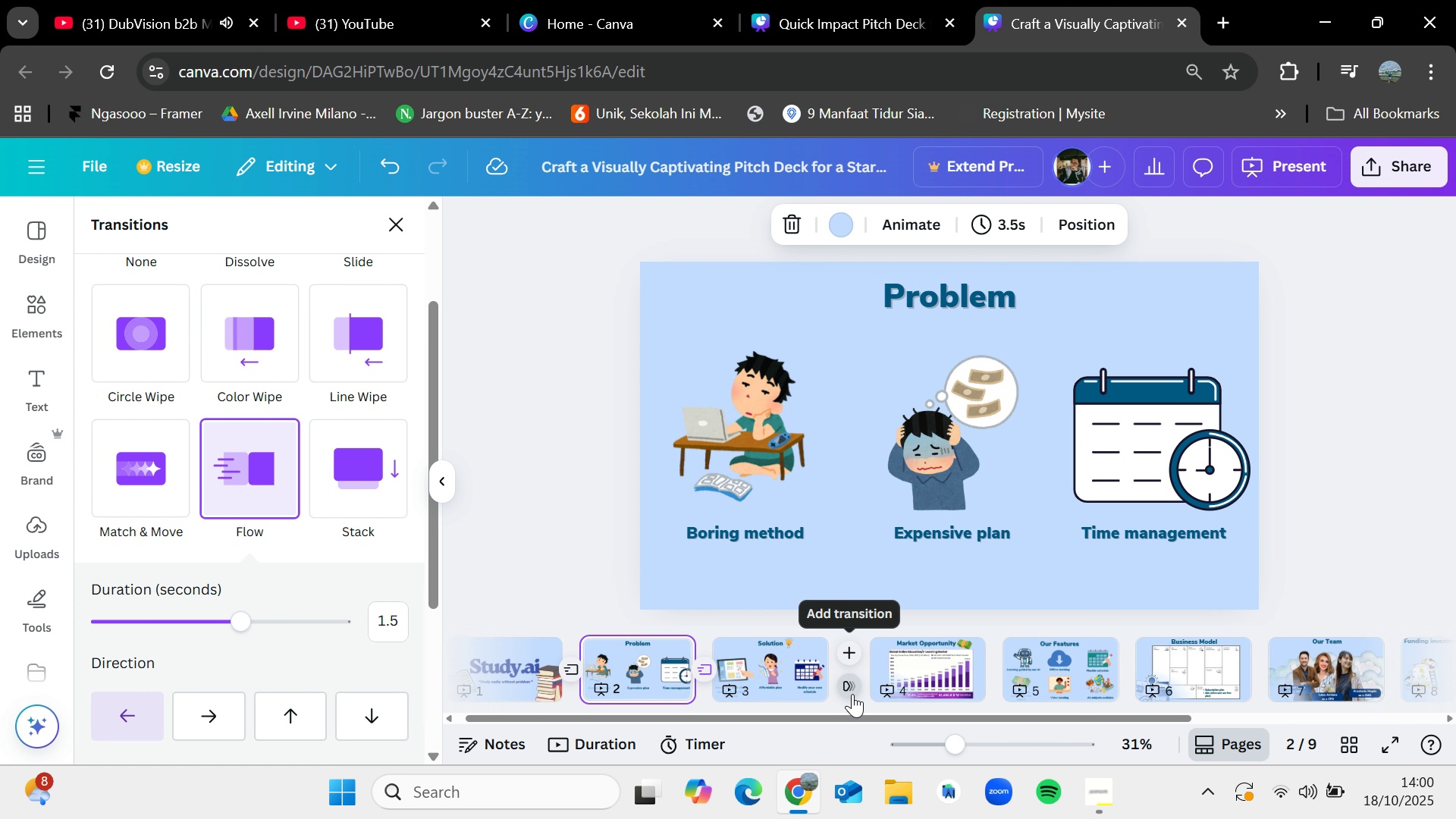 
left_click([852, 694])
 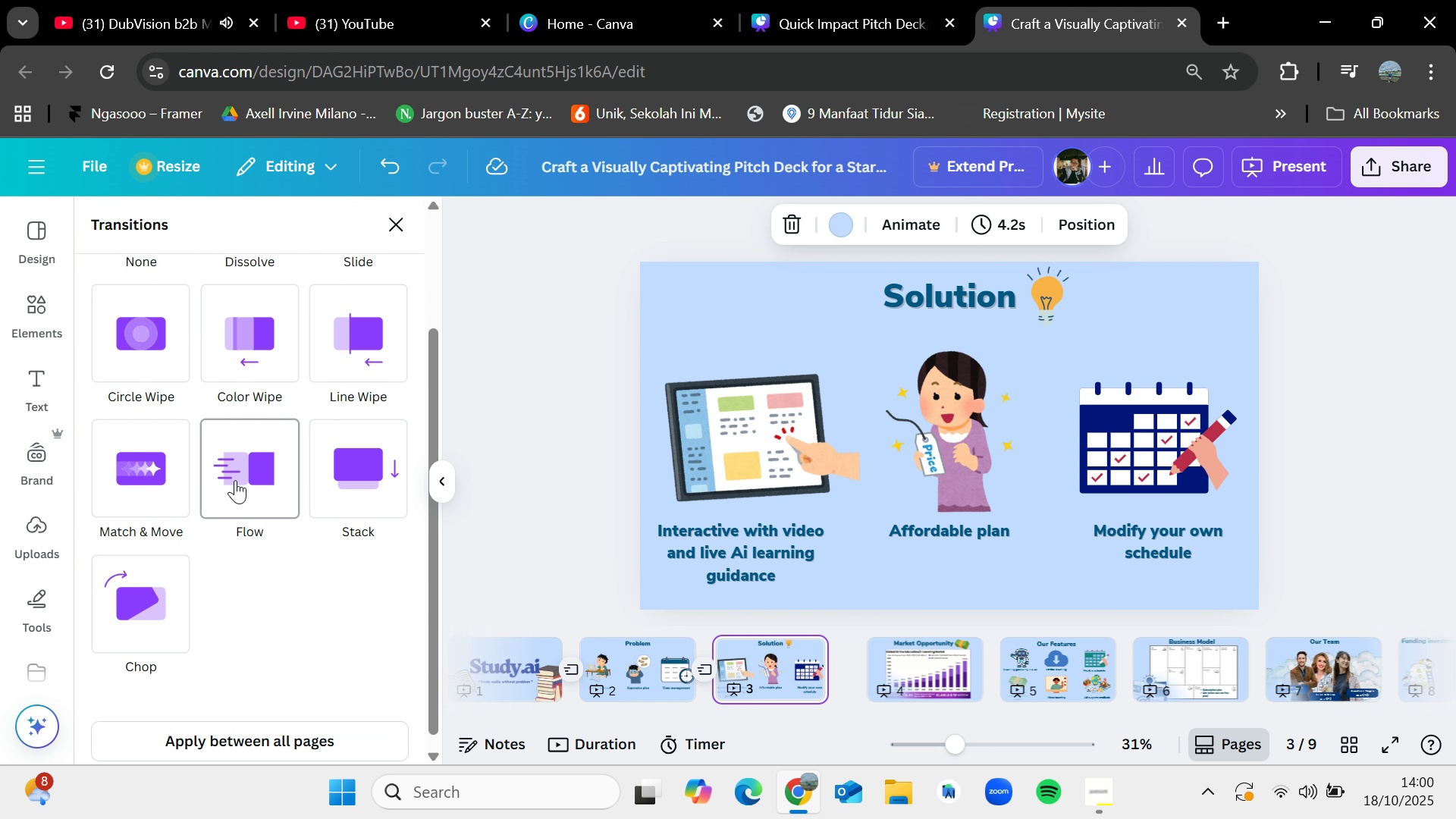 
left_click([235, 480])
 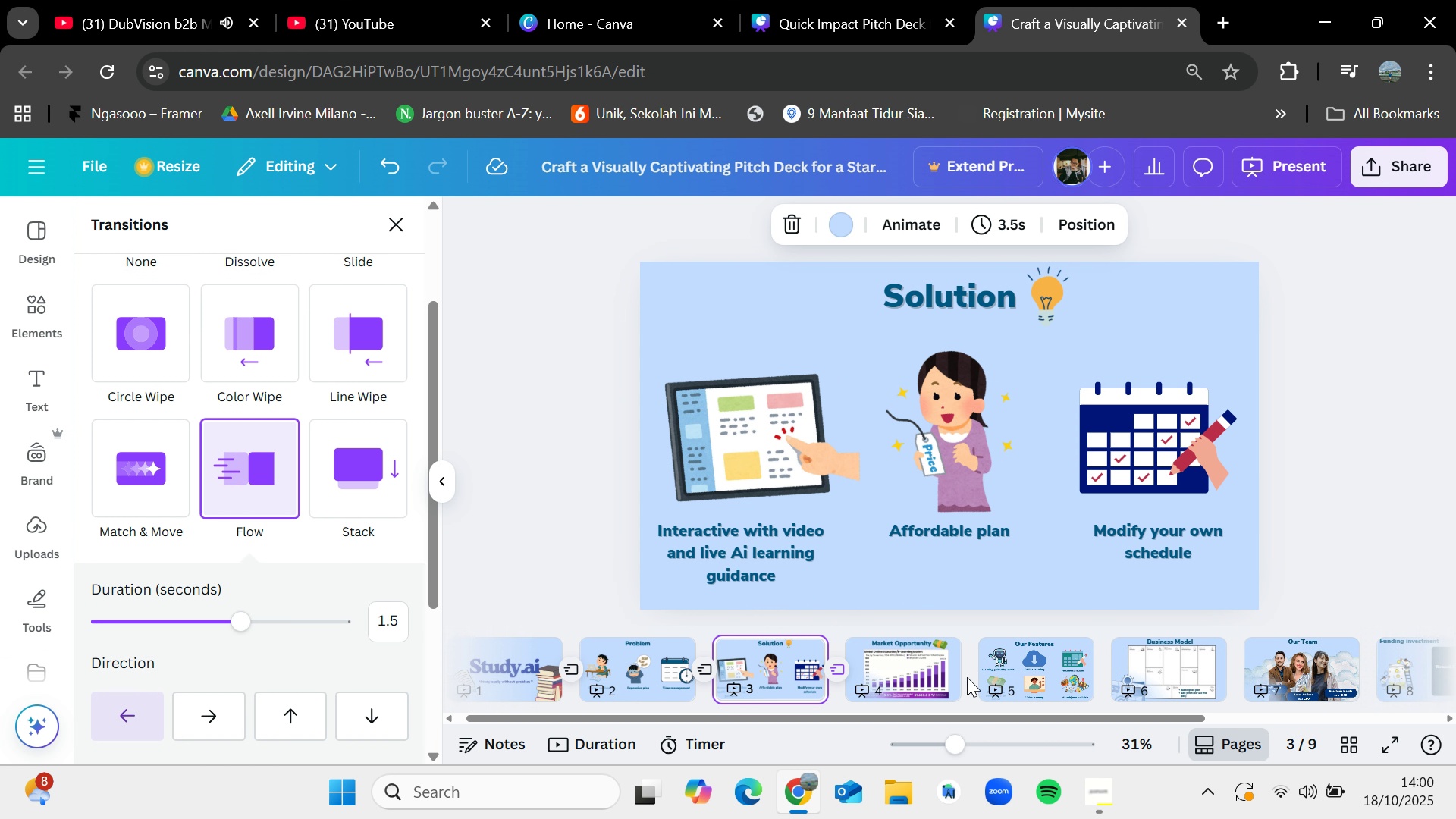 
left_click([967, 677])
 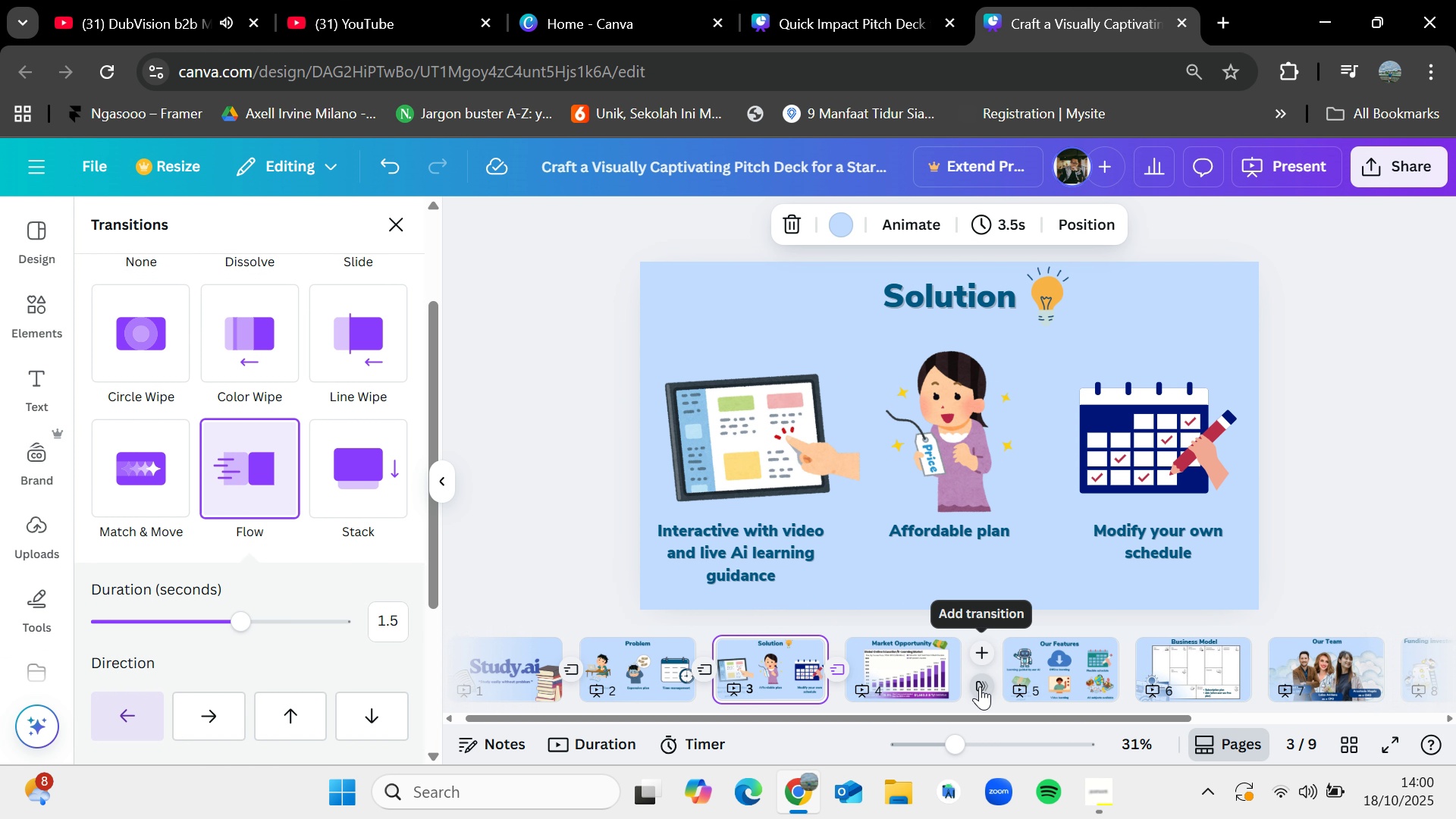 
left_click([980, 686])
 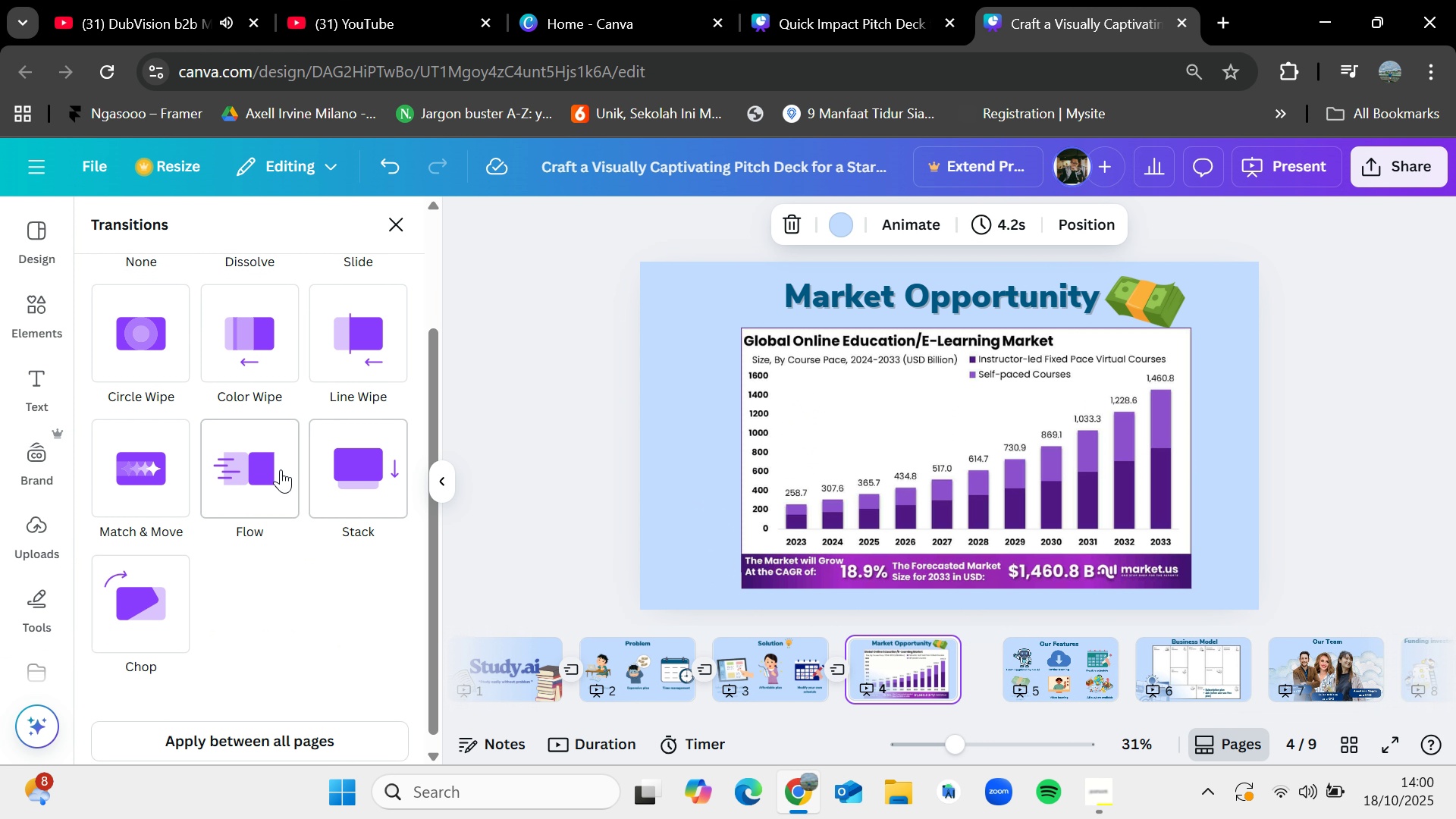 
left_click([281, 469])
 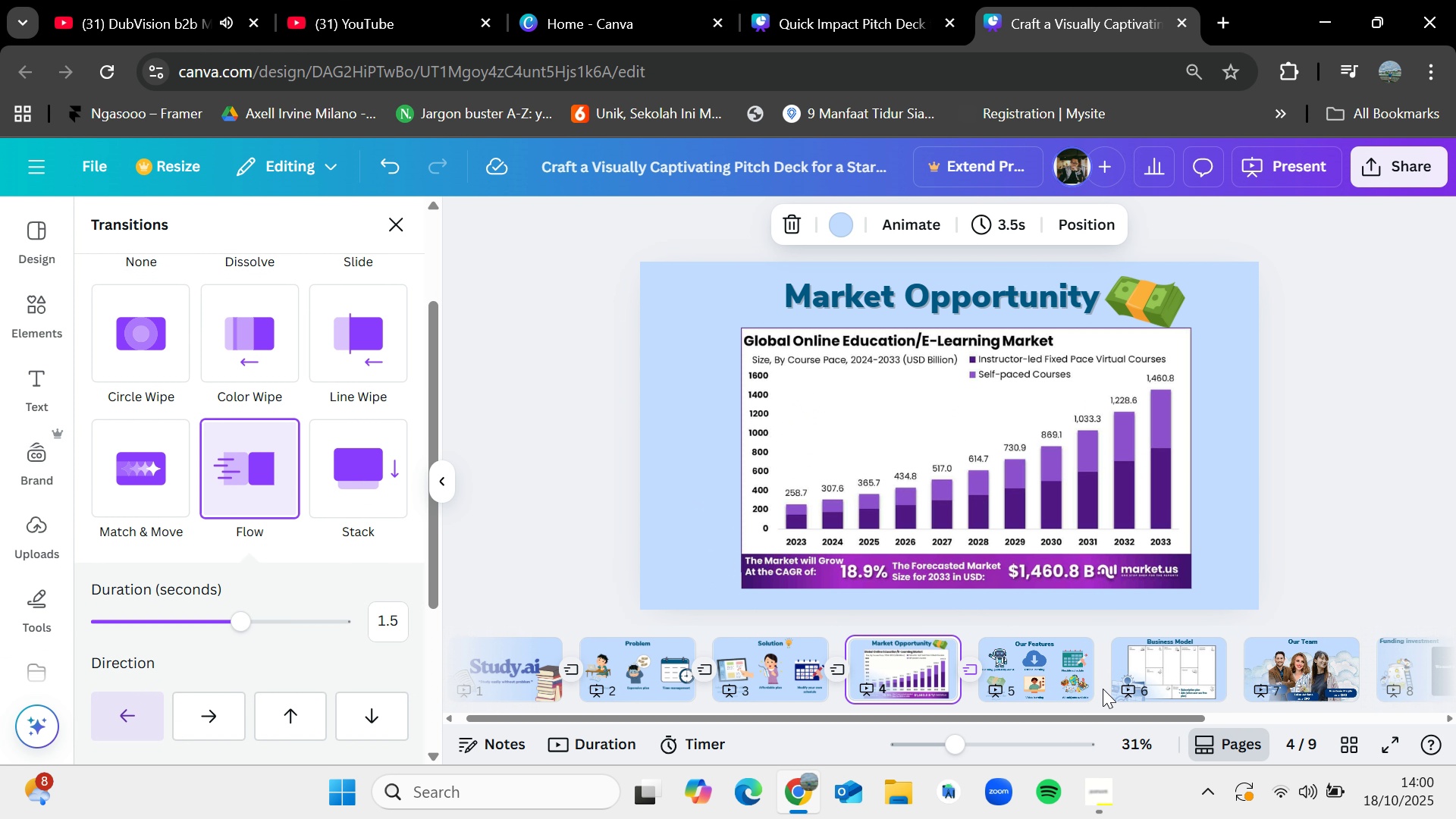 
left_click([1103, 689])
 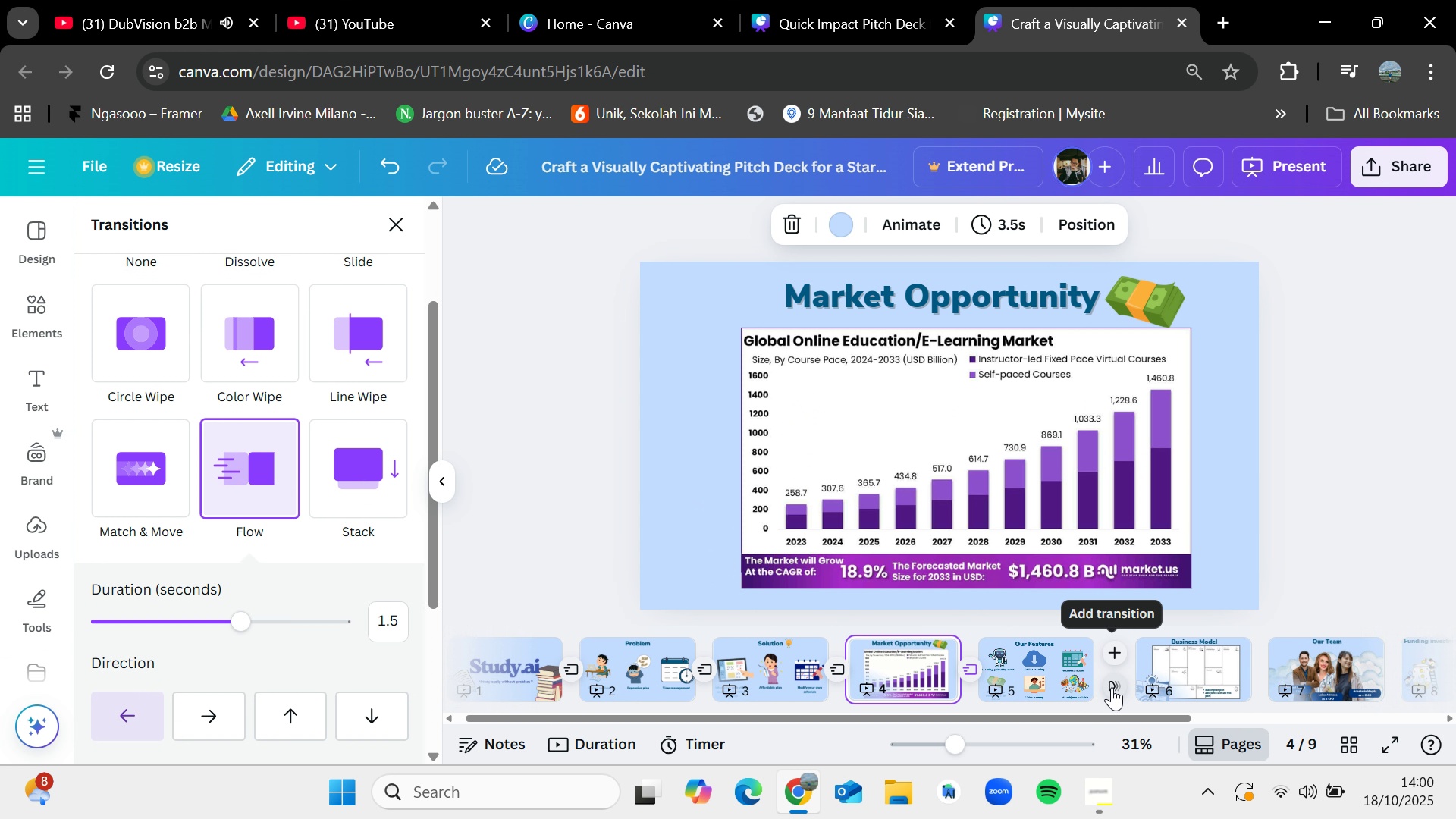 
left_click([1112, 687])
 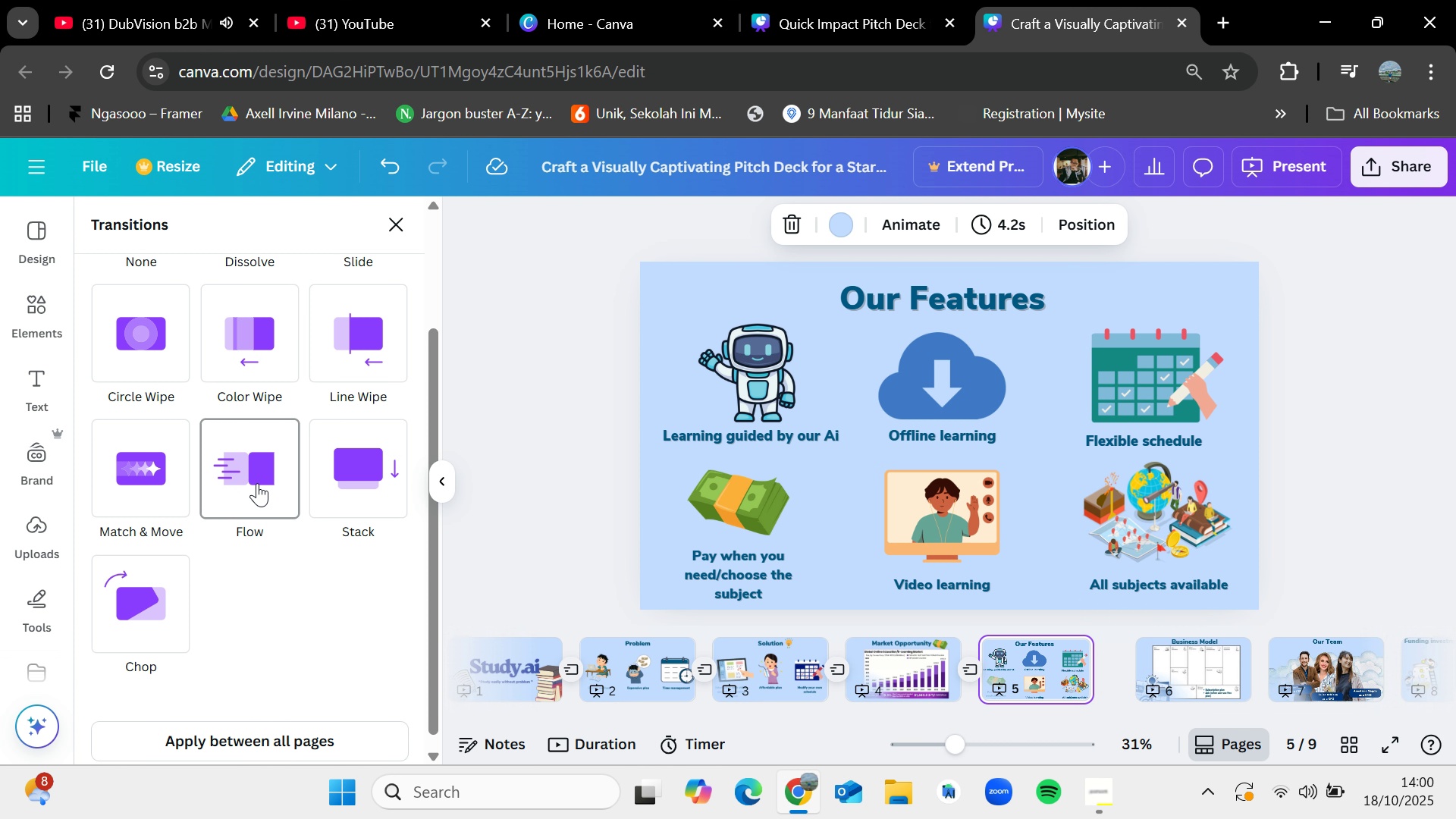 
left_click([257, 483])
 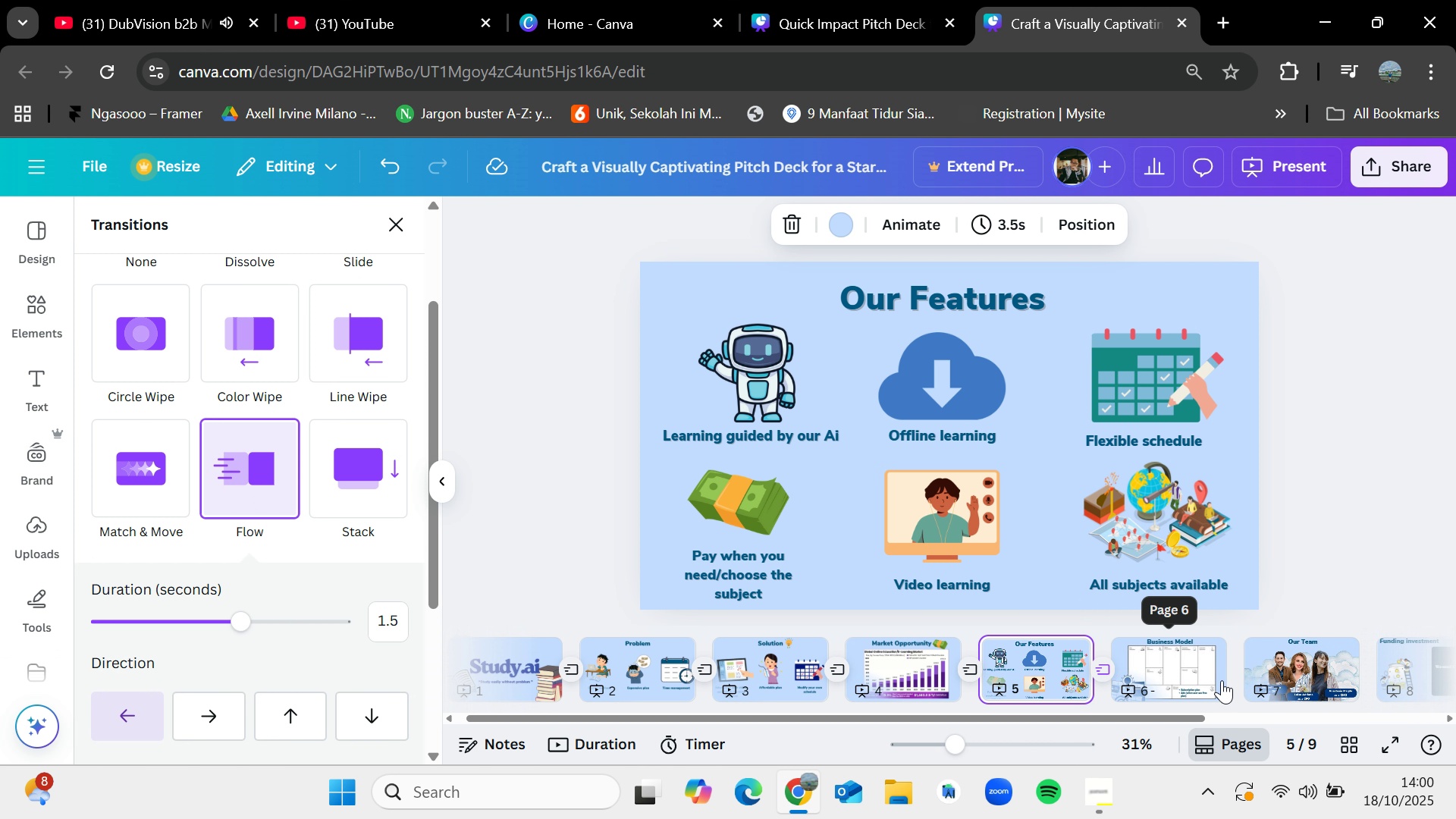 
left_click([1225, 680])
 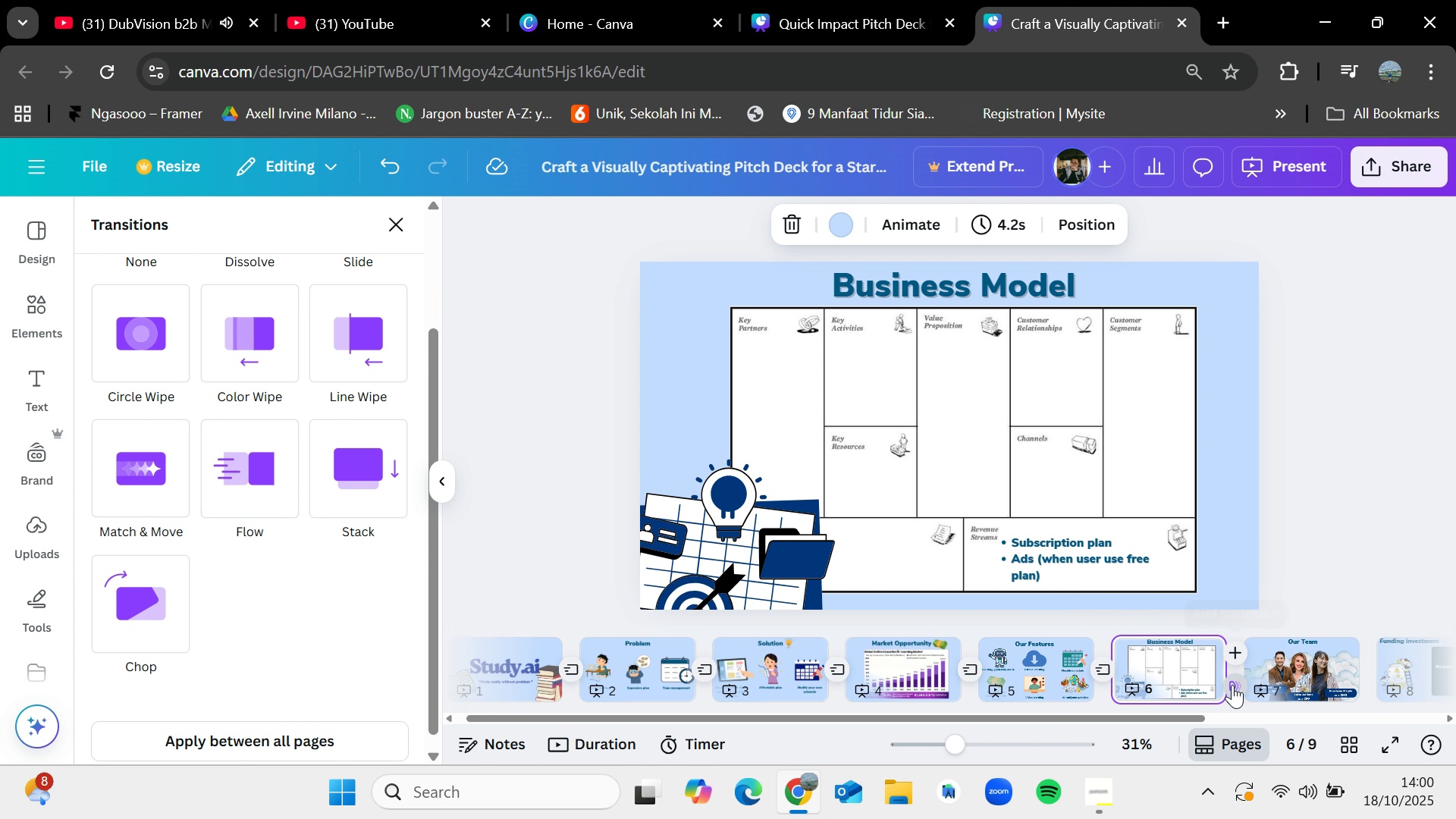 
left_click([1232, 685])
 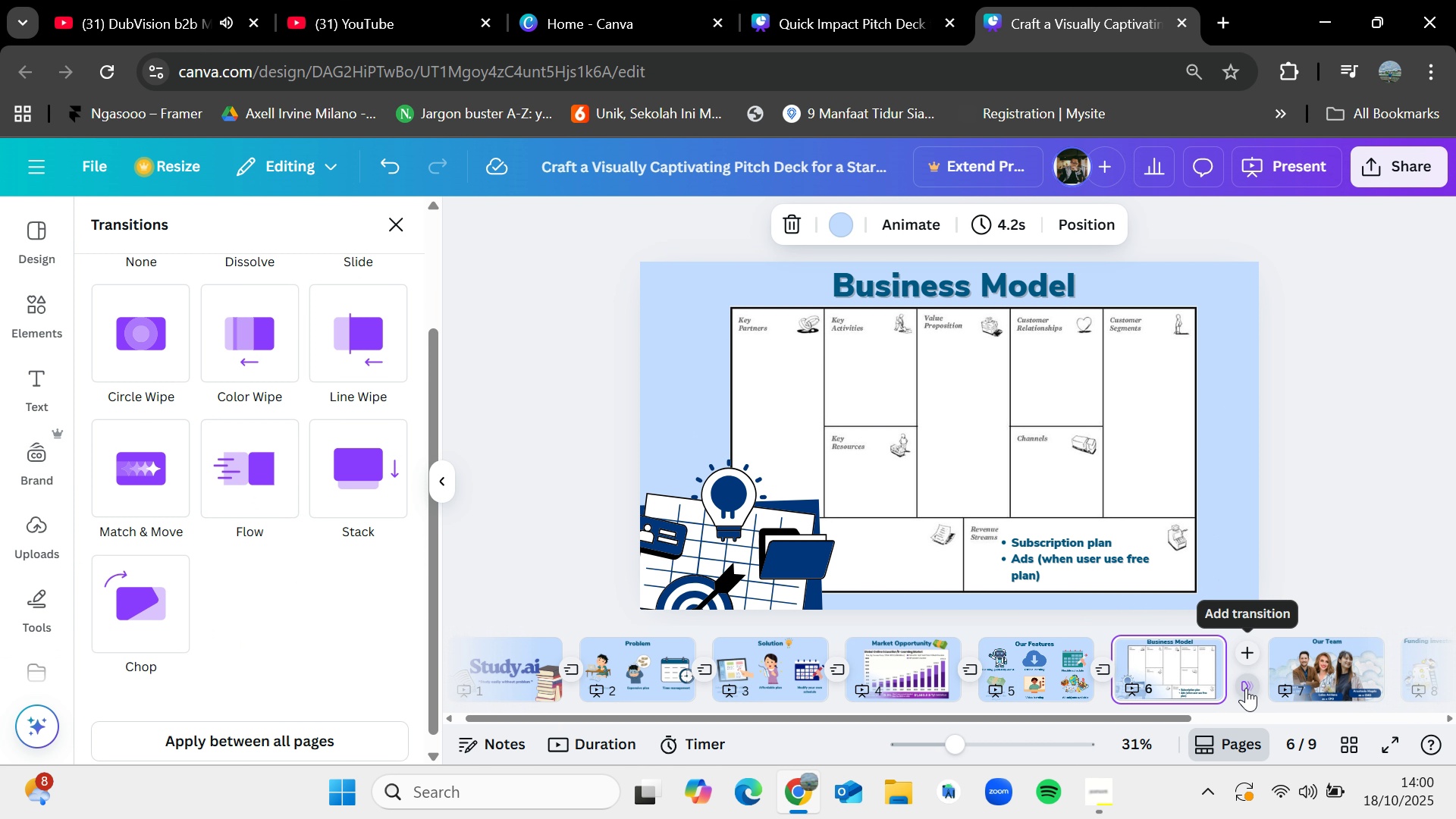 
left_click([1246, 686])
 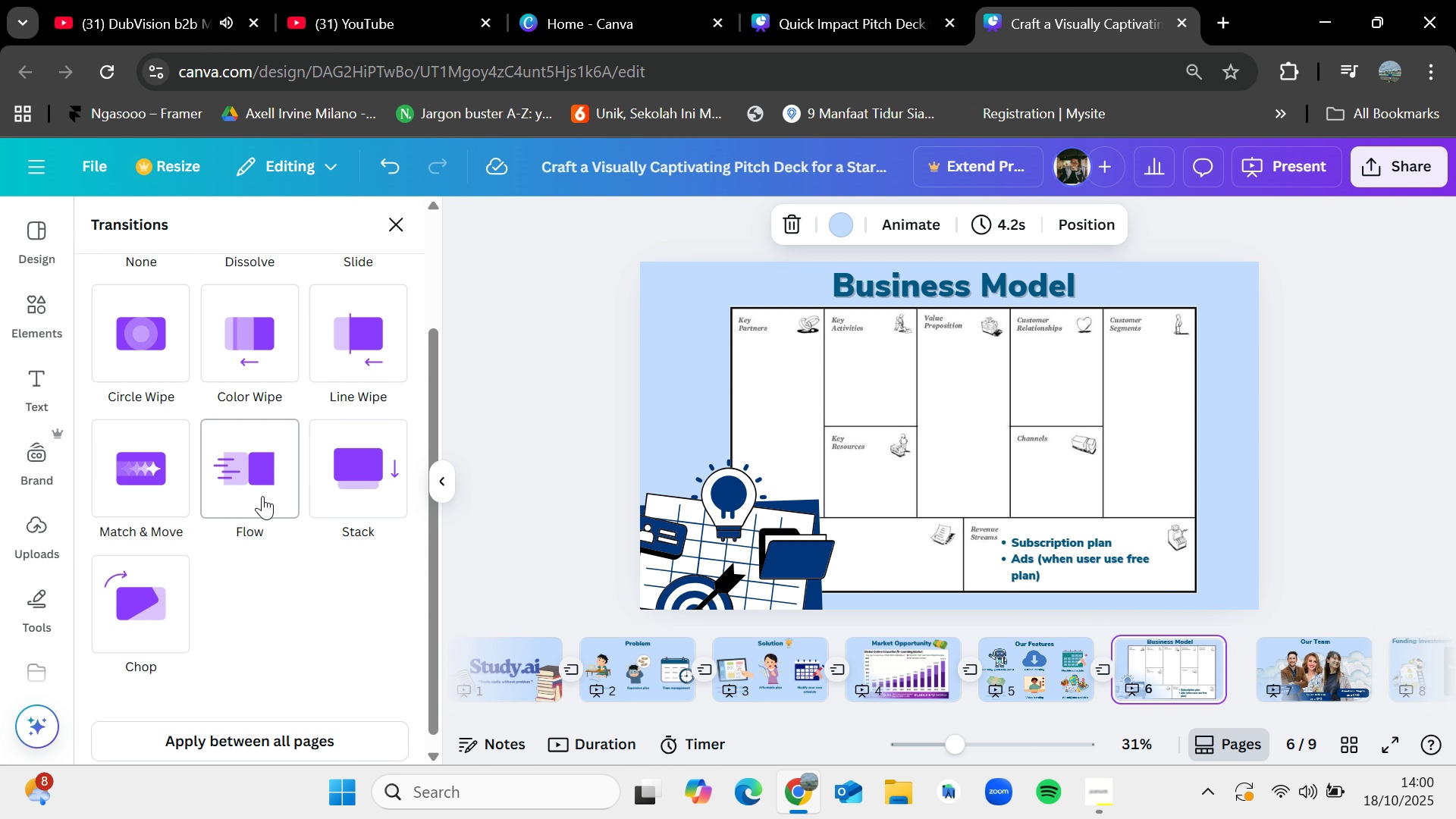 
left_click([262, 496])
 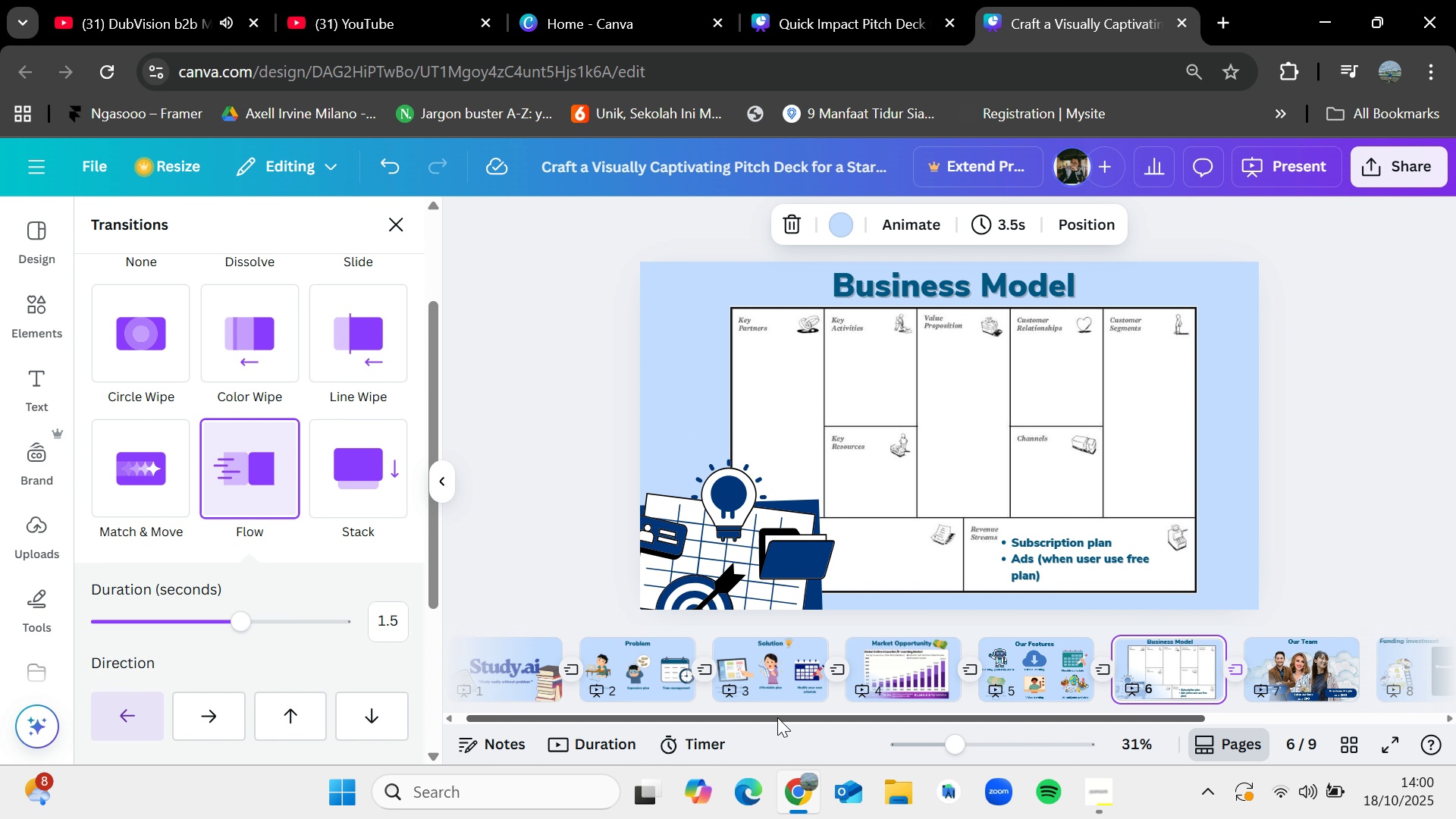 
left_click_drag(start_coordinate=[777, 717], to_coordinate=[1110, 723])
 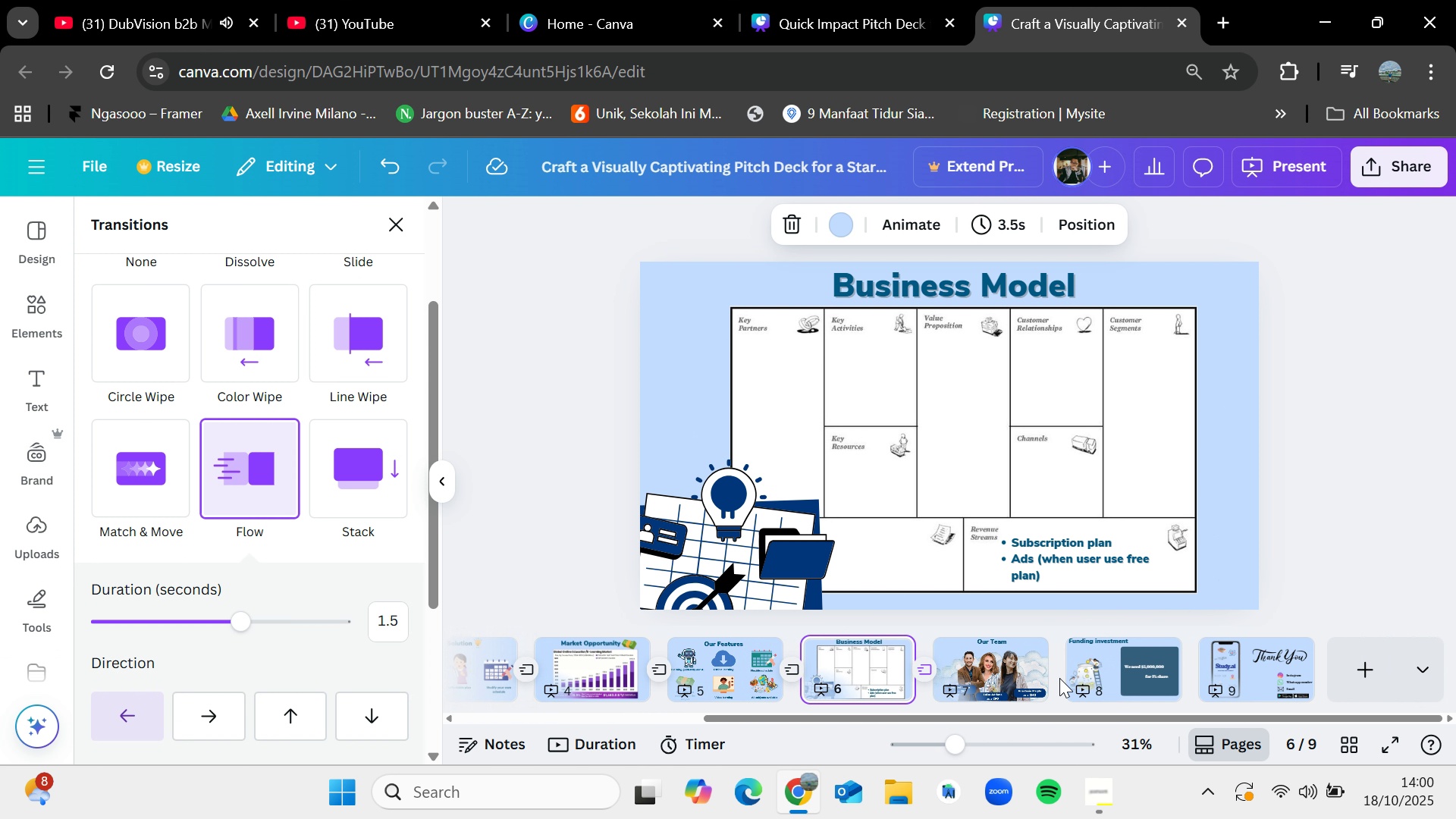 
left_click([1059, 678])
 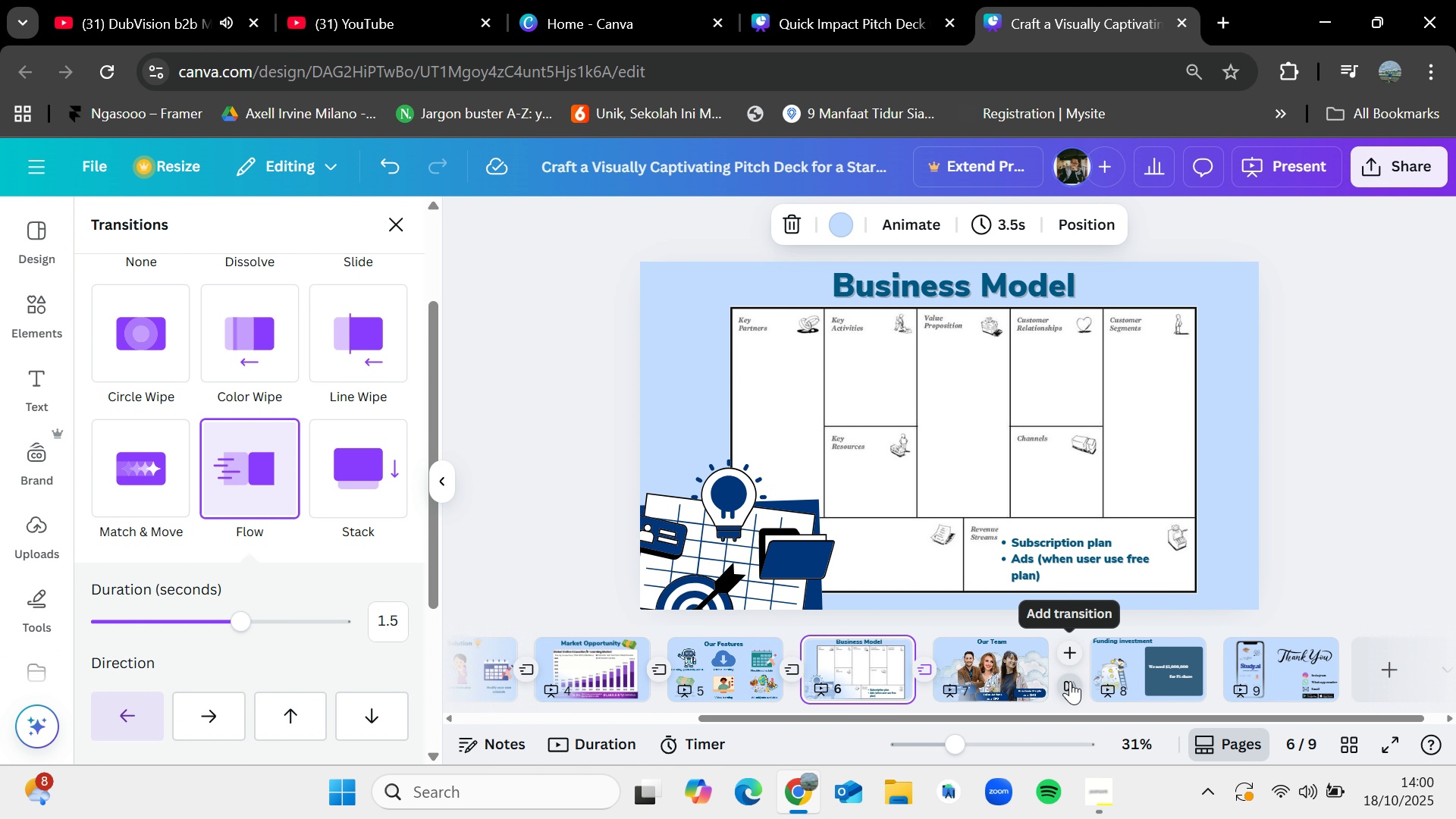 
left_click([1070, 681])
 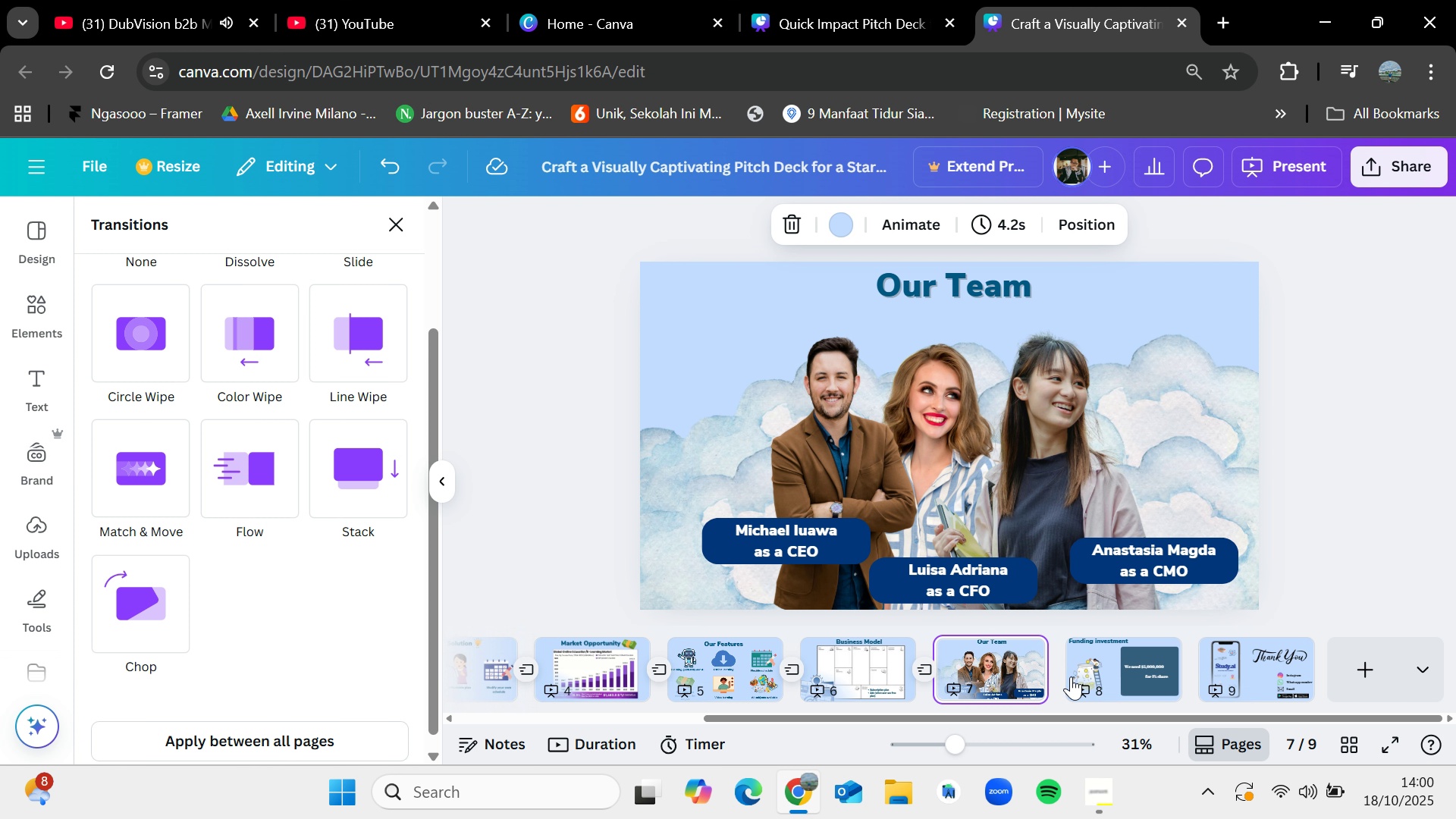 
left_click([1060, 680])
 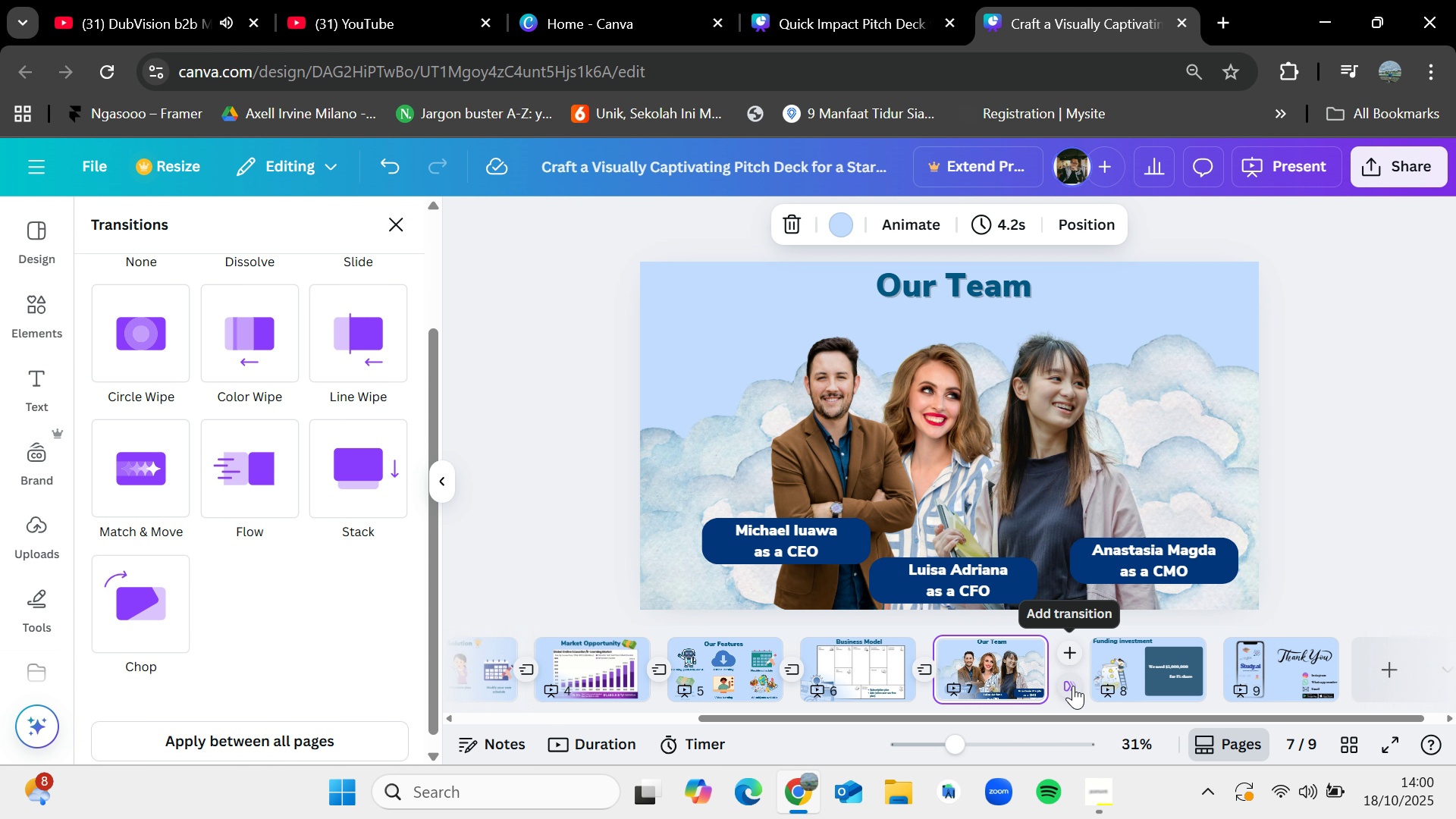 
left_click([1073, 686])
 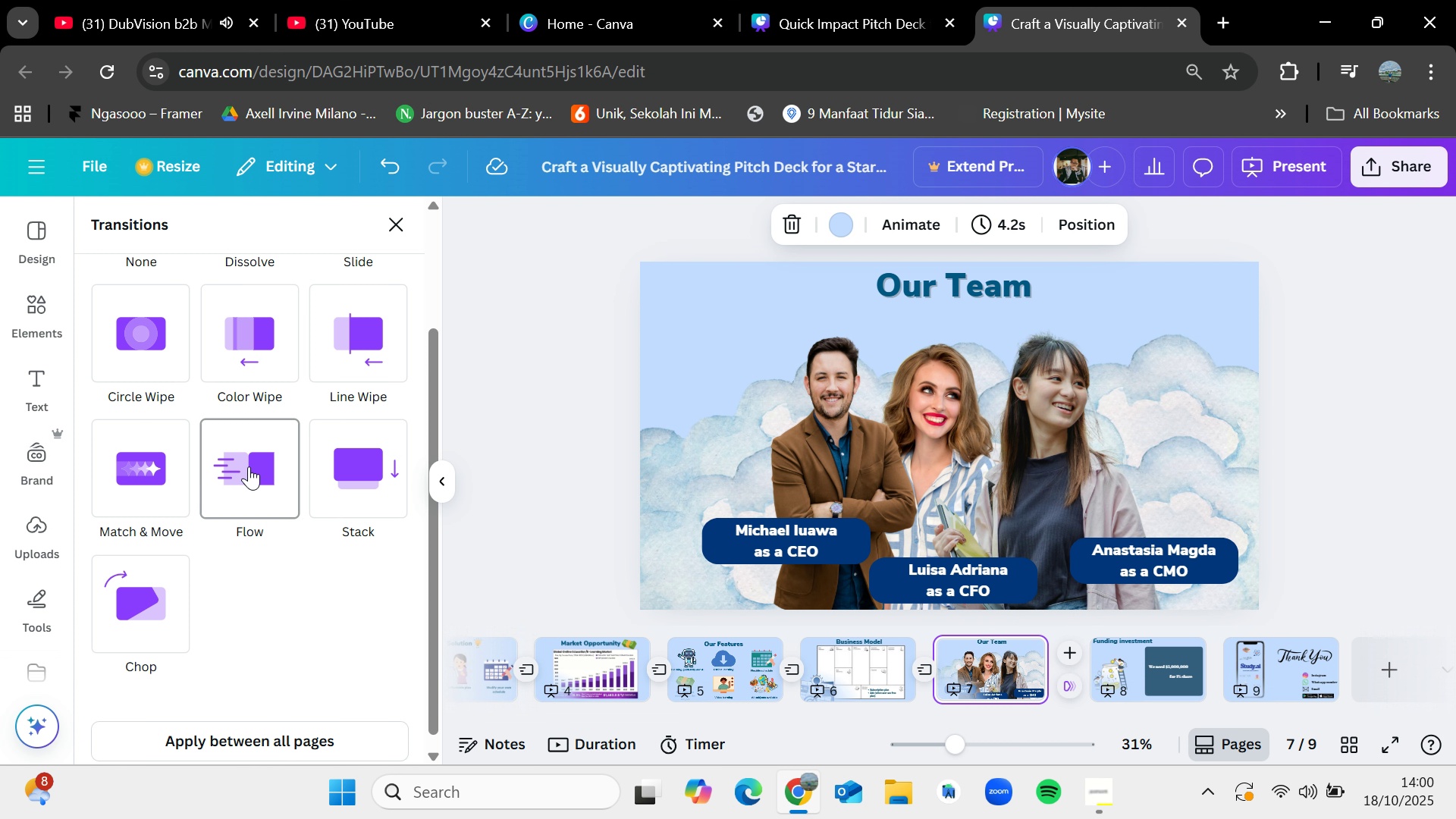 
left_click([249, 466])
 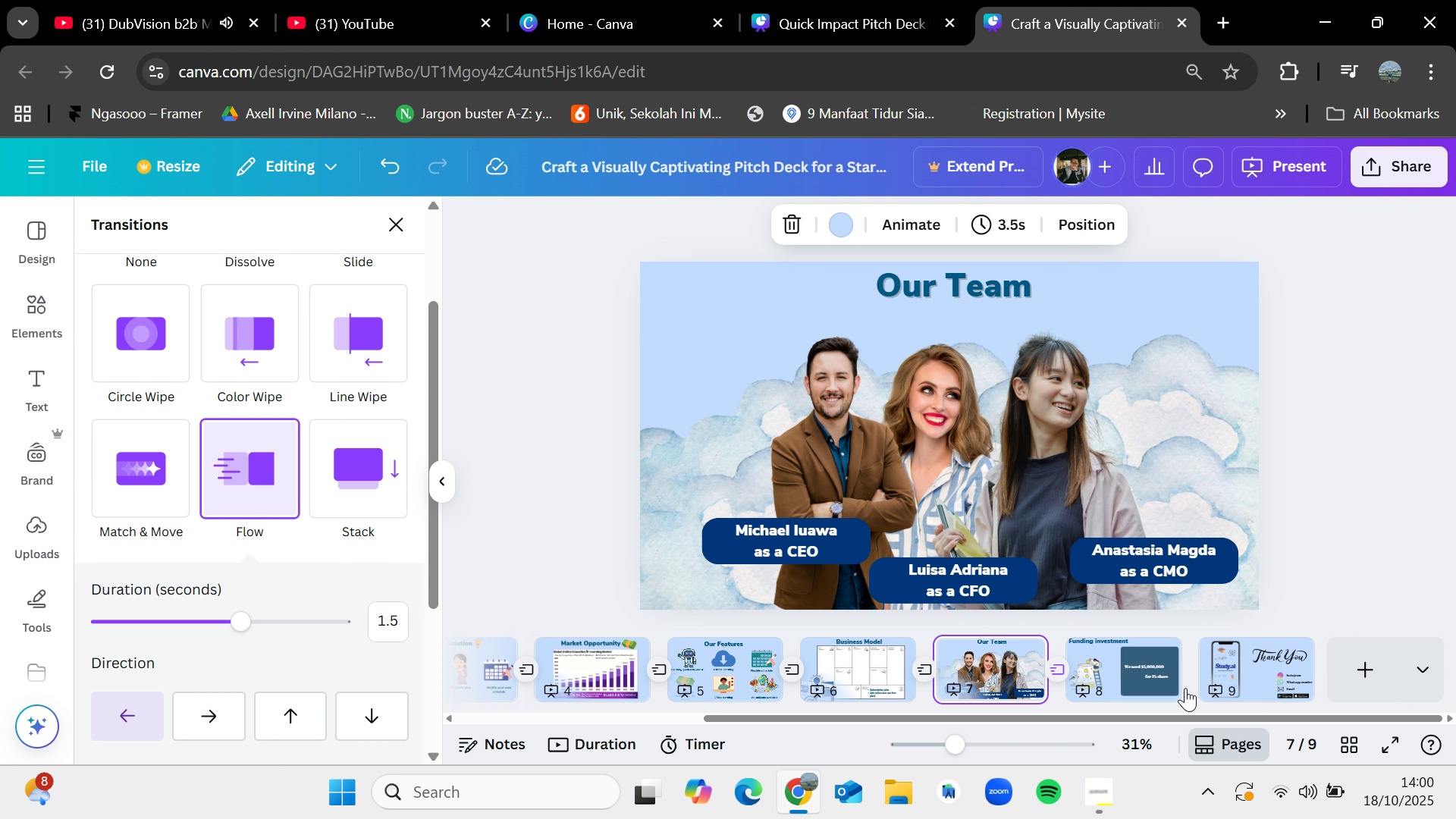 
left_click([1190, 683])
 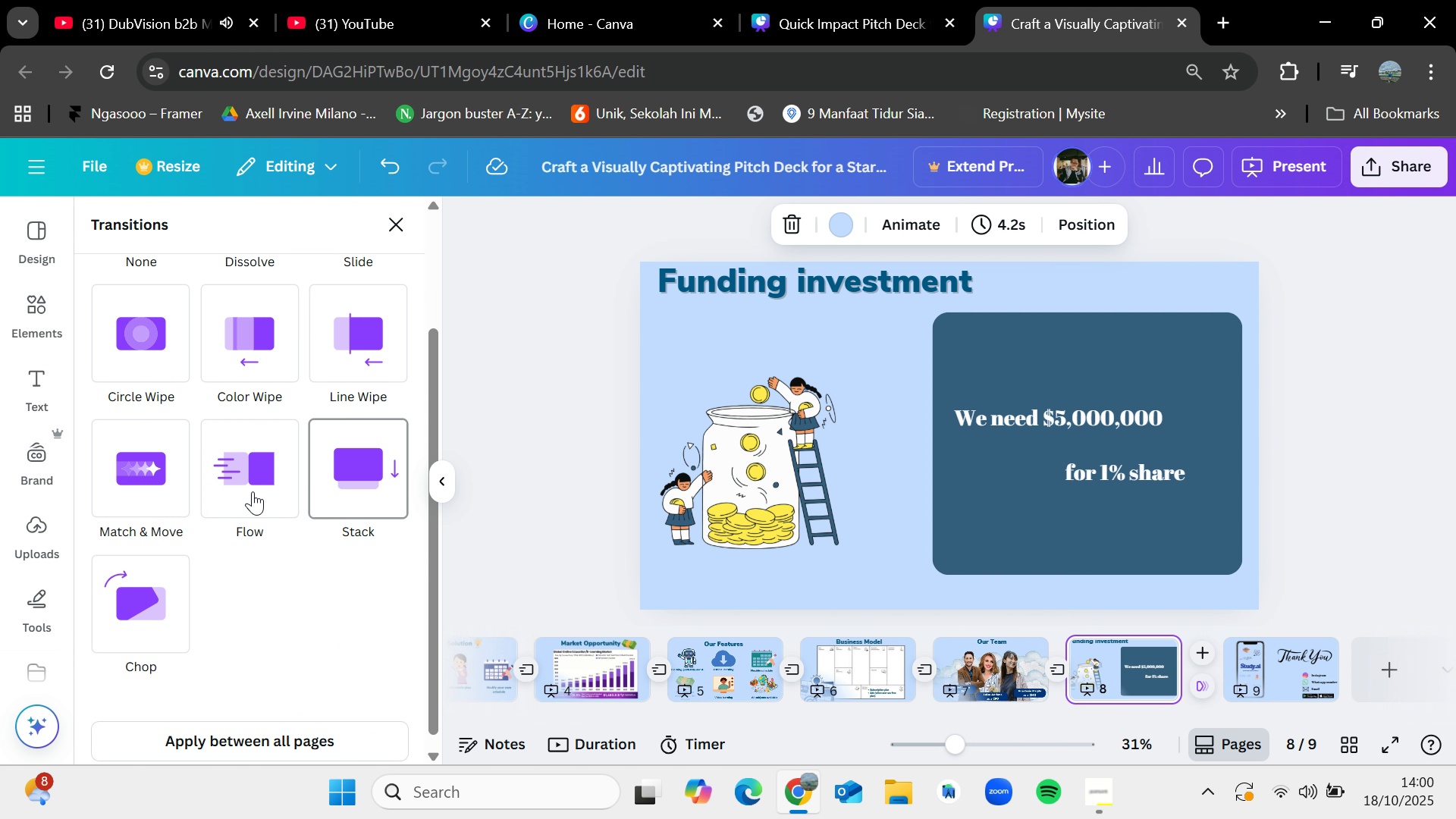 
left_click([253, 491])
 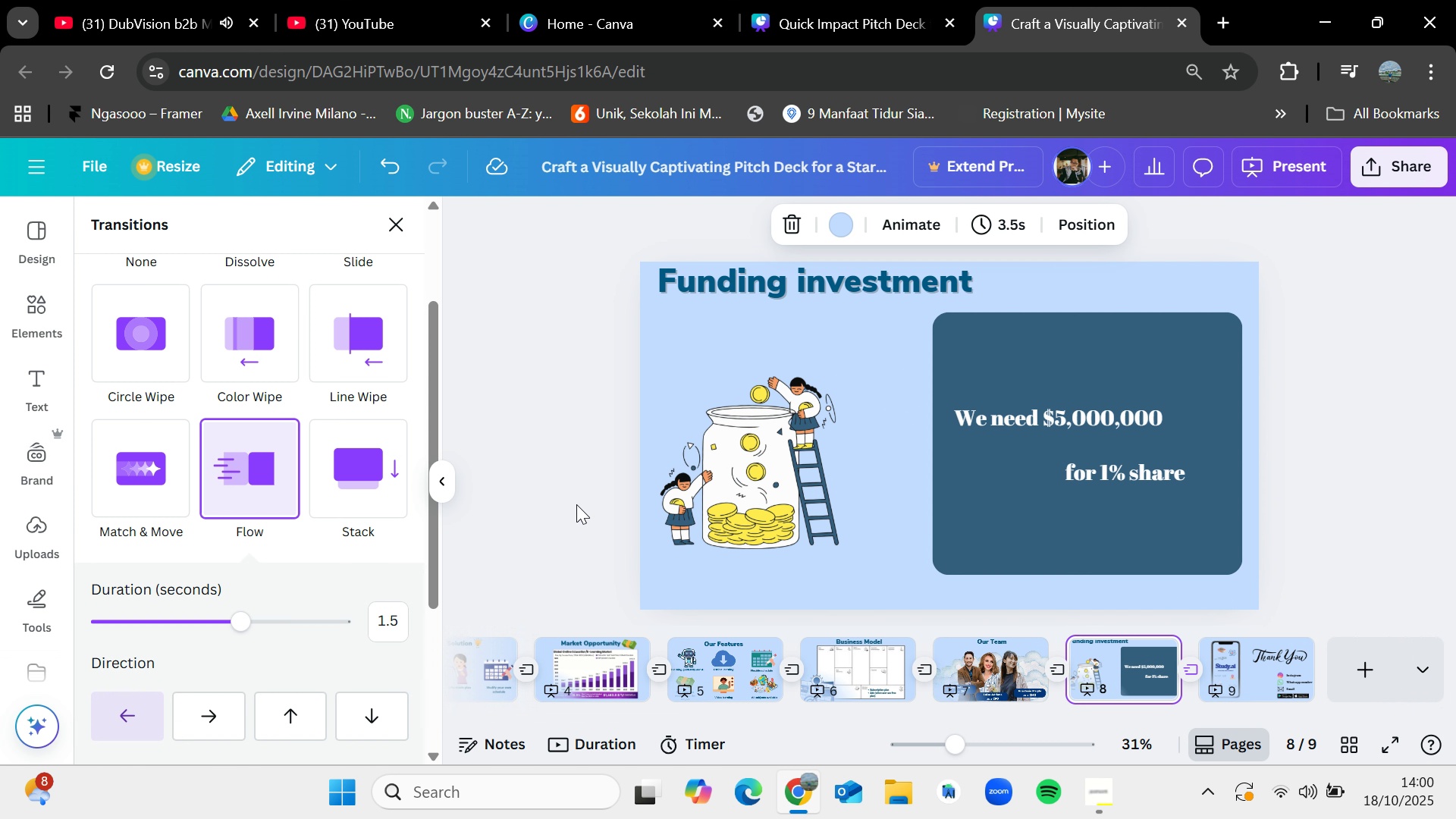 
left_click([576, 504])
 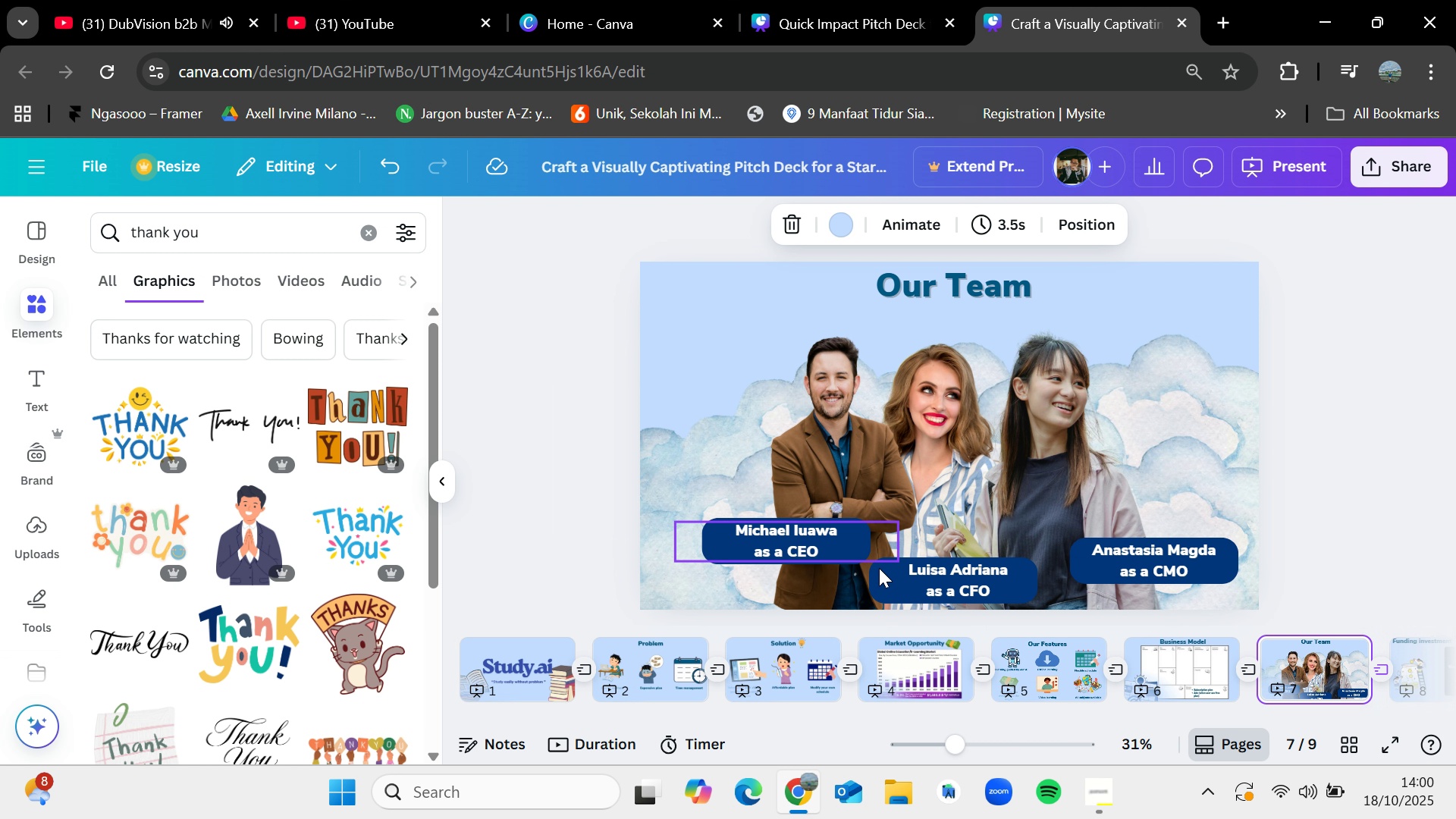 
wait(5.15)
 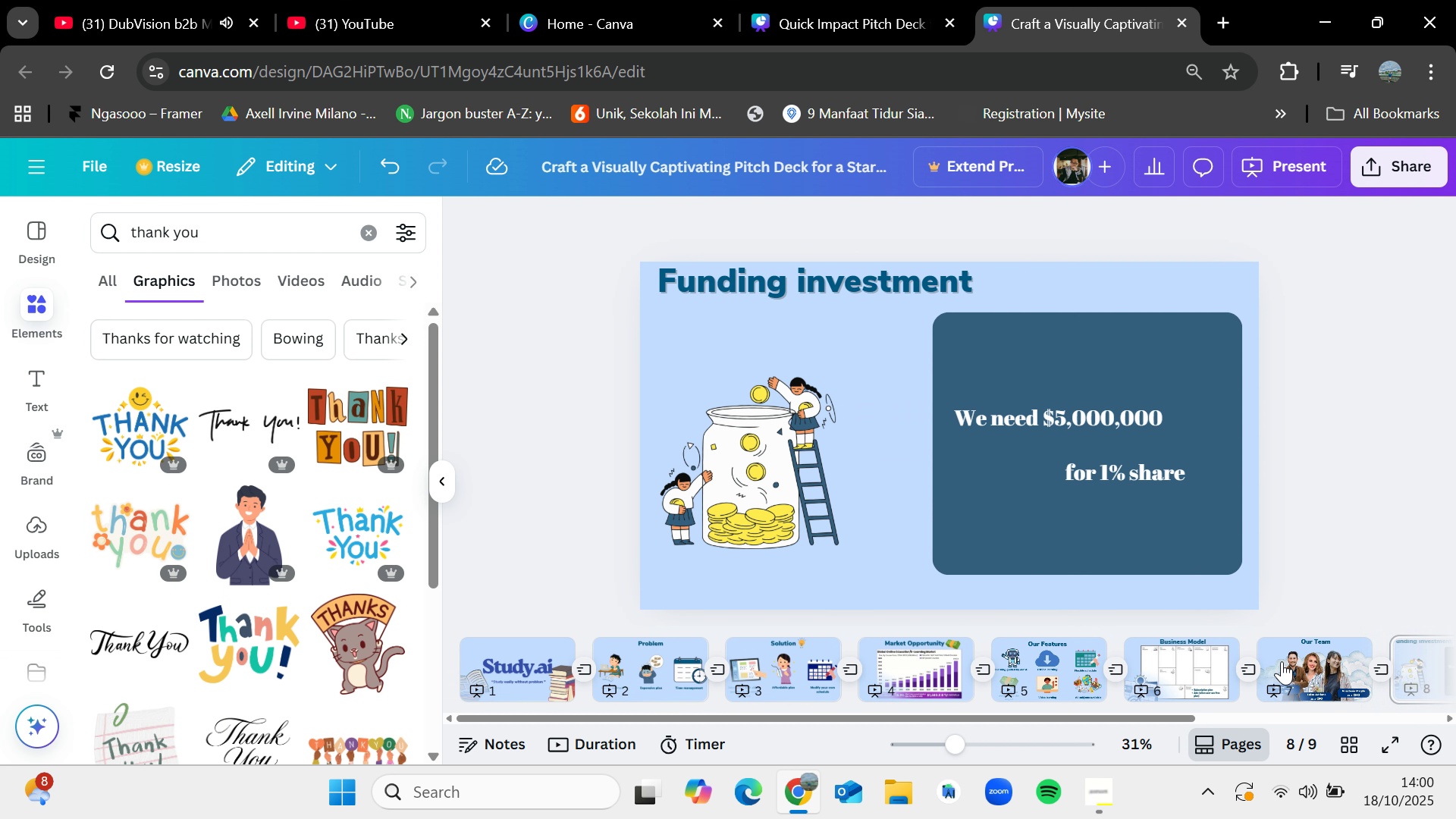 
left_click_drag(start_coordinate=[982, 717], to_coordinate=[819, 701])
 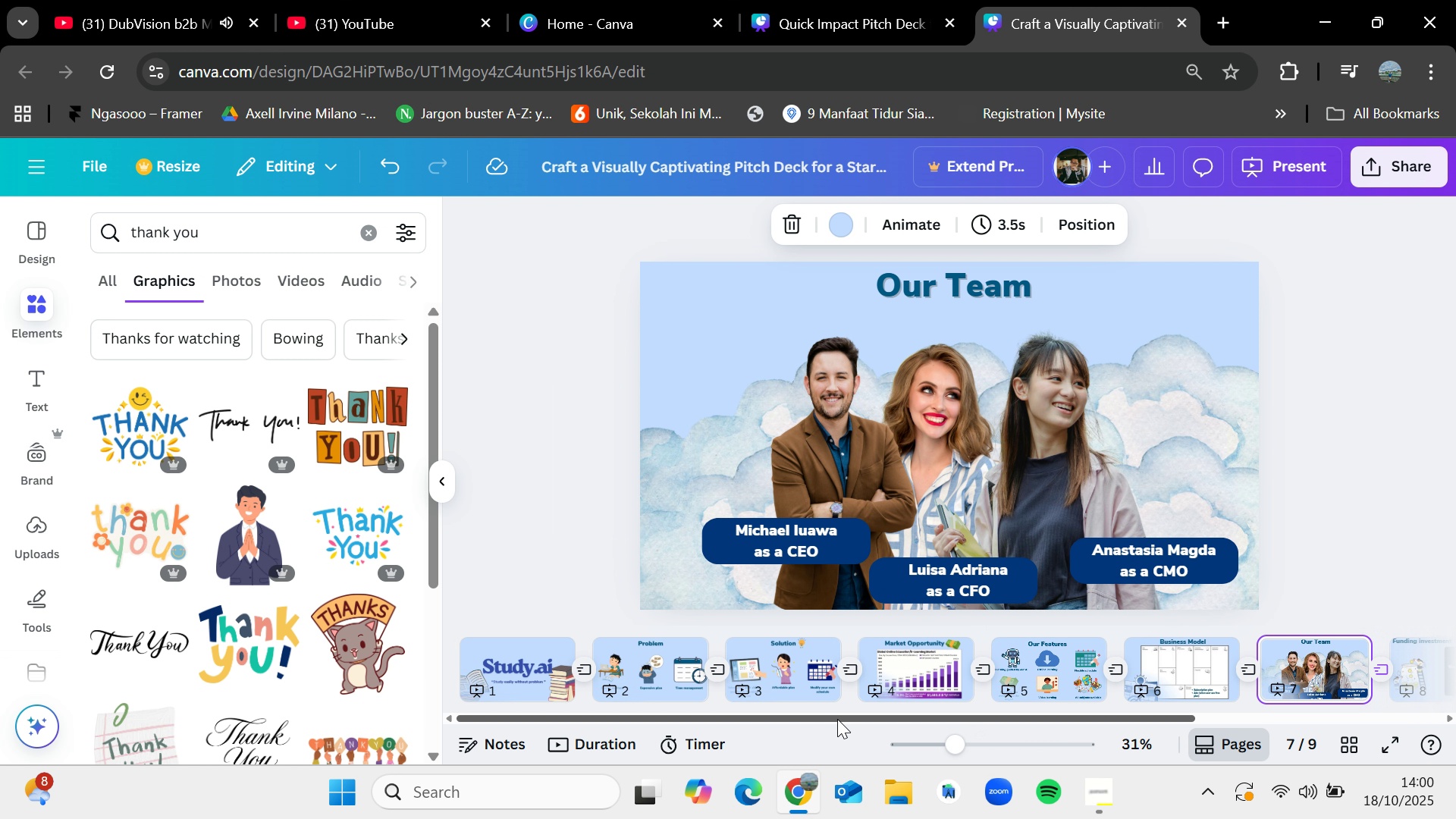 
left_click_drag(start_coordinate=[837, 719], to_coordinate=[638, 715])
 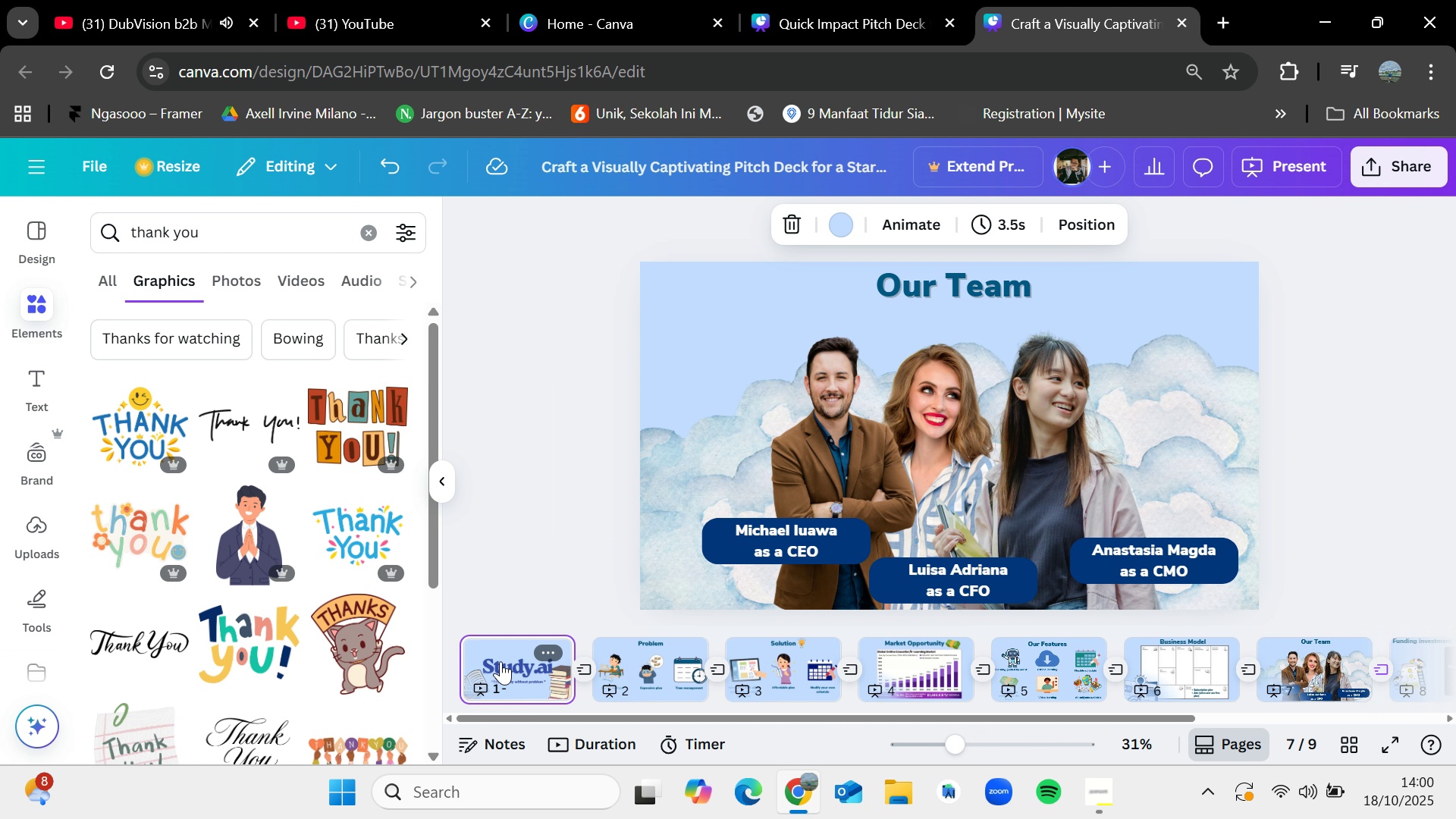 
left_click([500, 661])
 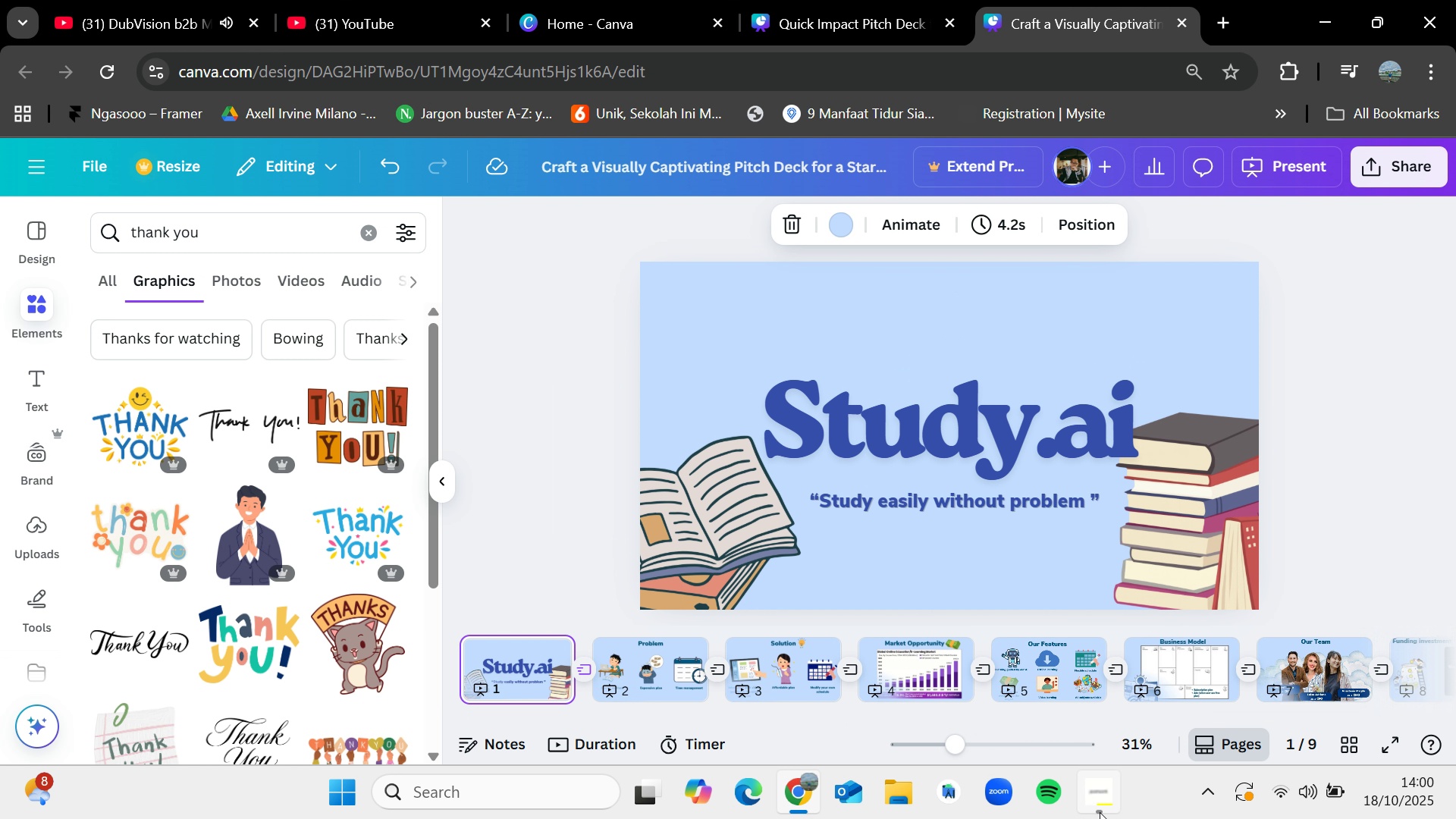 
left_click([1100, 812])